 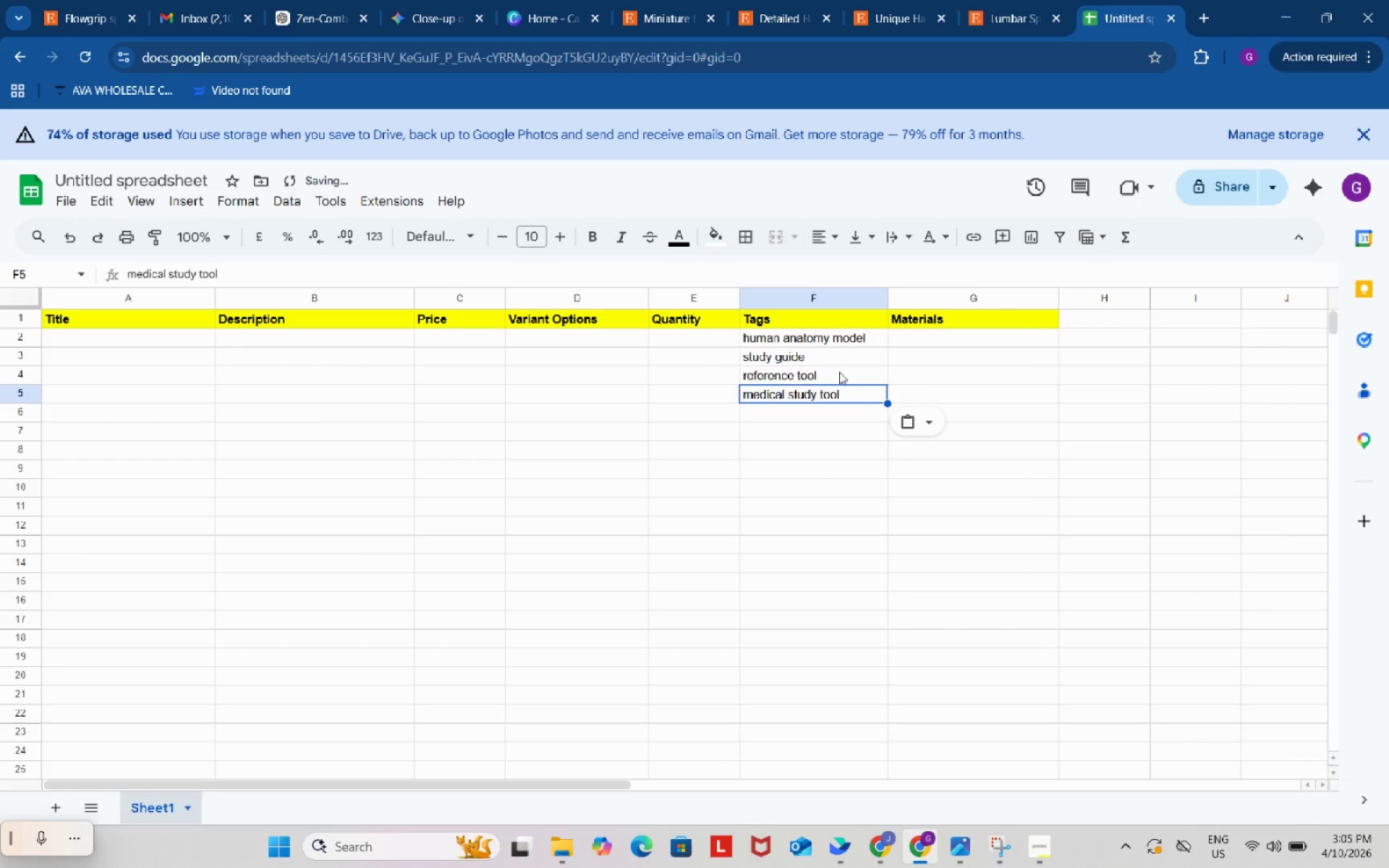 
left_click([781, 0])
 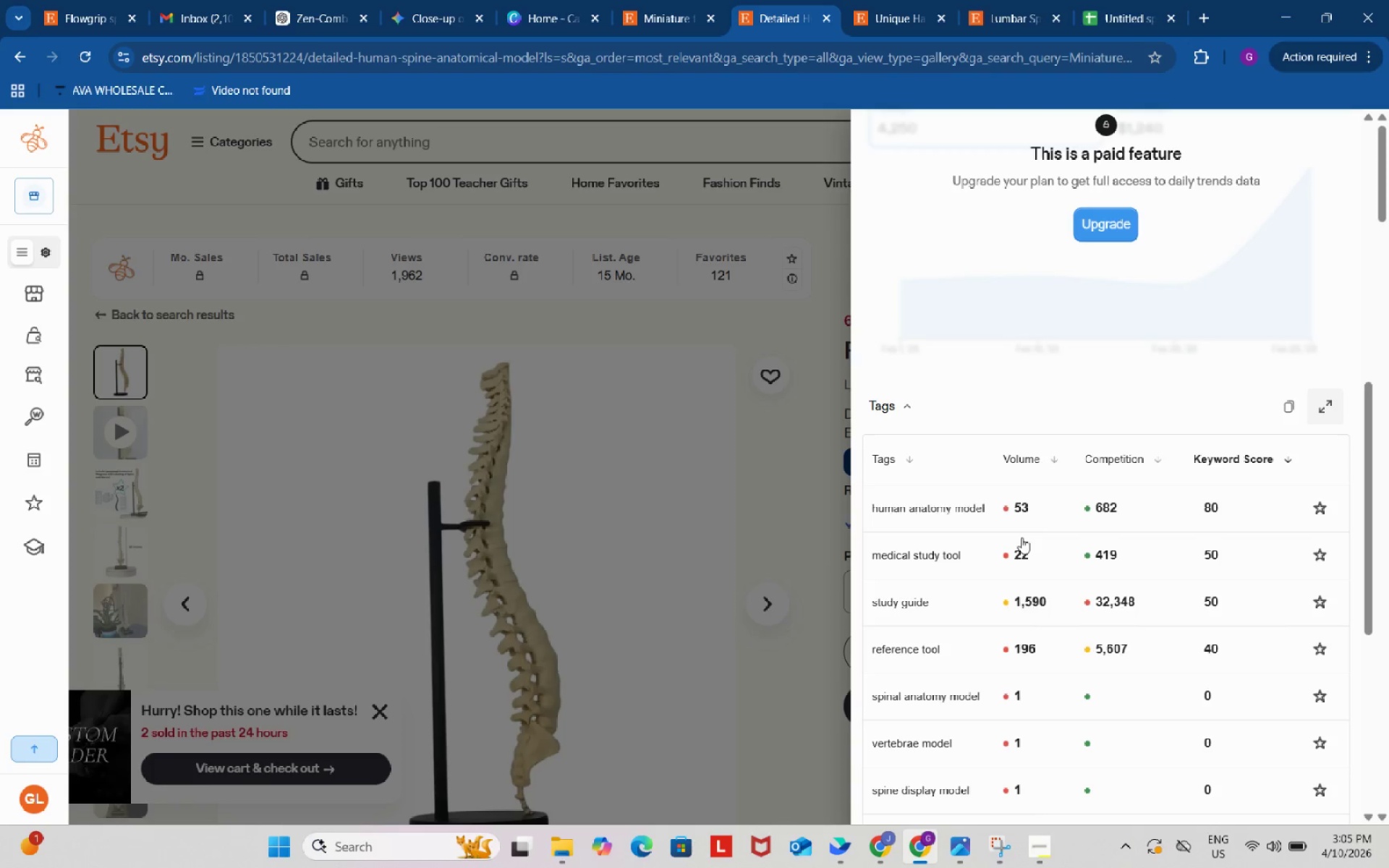 
scroll: coordinate [1029, 621], scroll_direction: down, amount: 4.0
 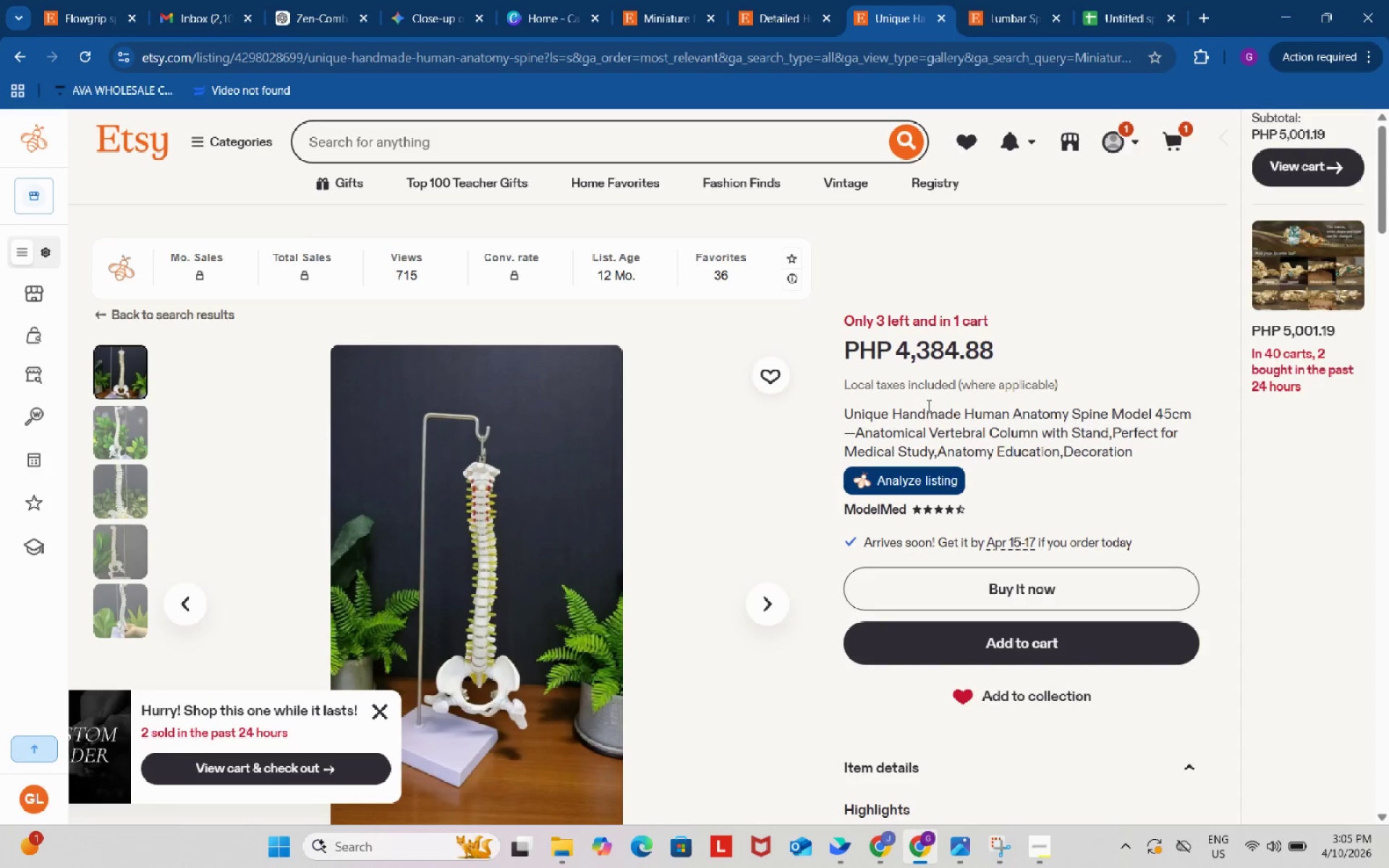 
left_click([911, 476])
 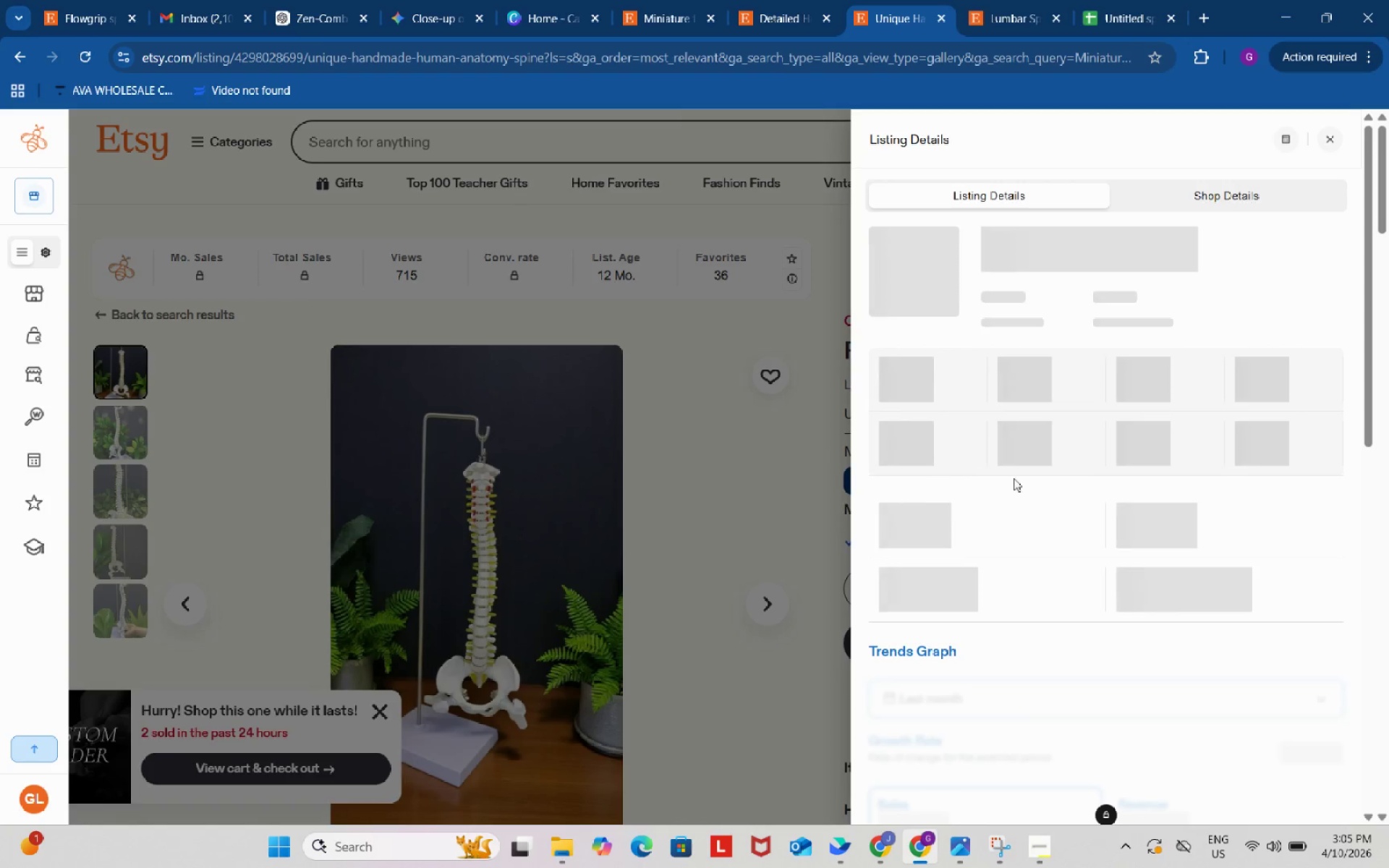 
scroll: coordinate [1032, 482], scroll_direction: down, amount: 11.0
 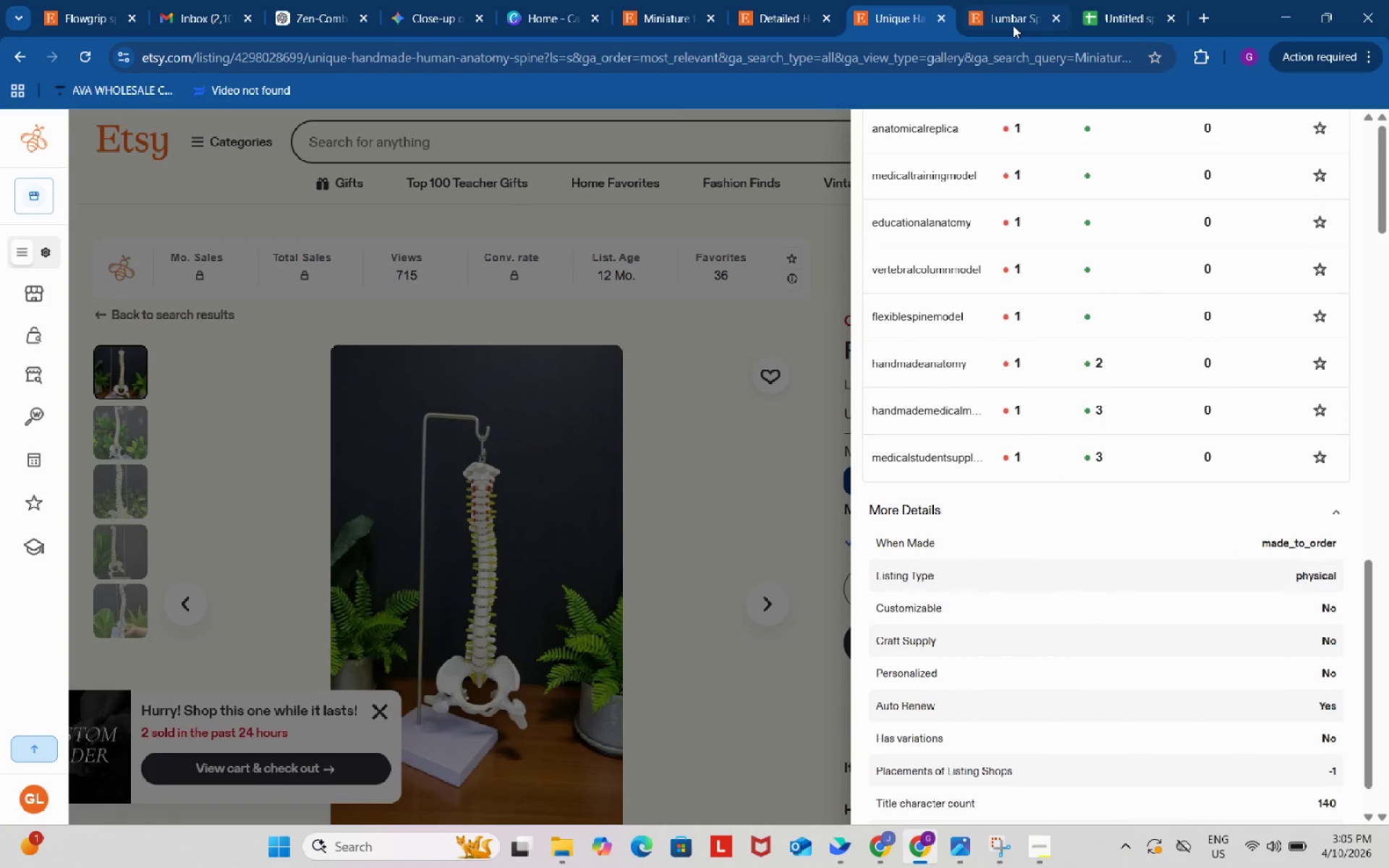 
left_click([1006, 15])
 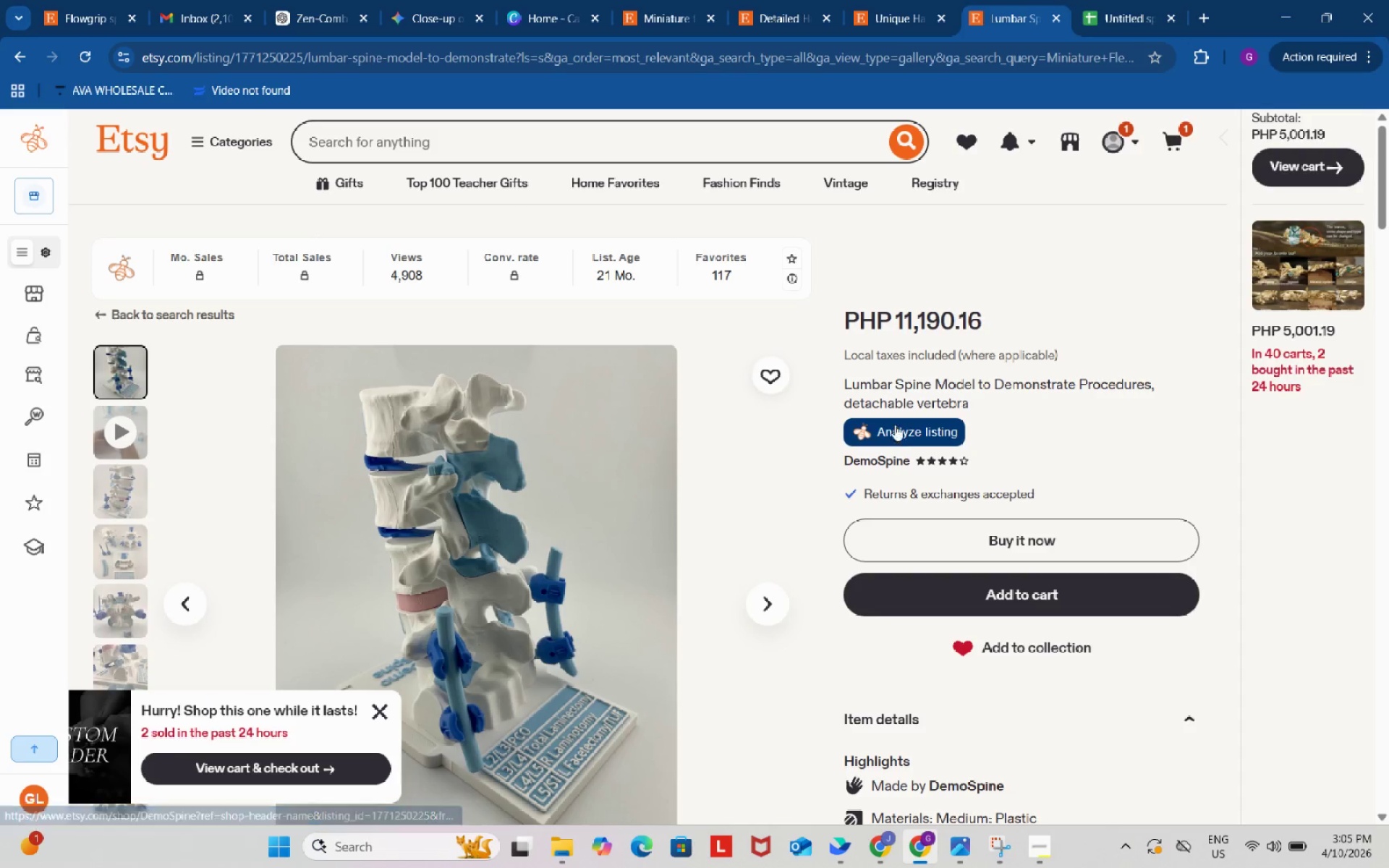 
left_click([893, 421])
 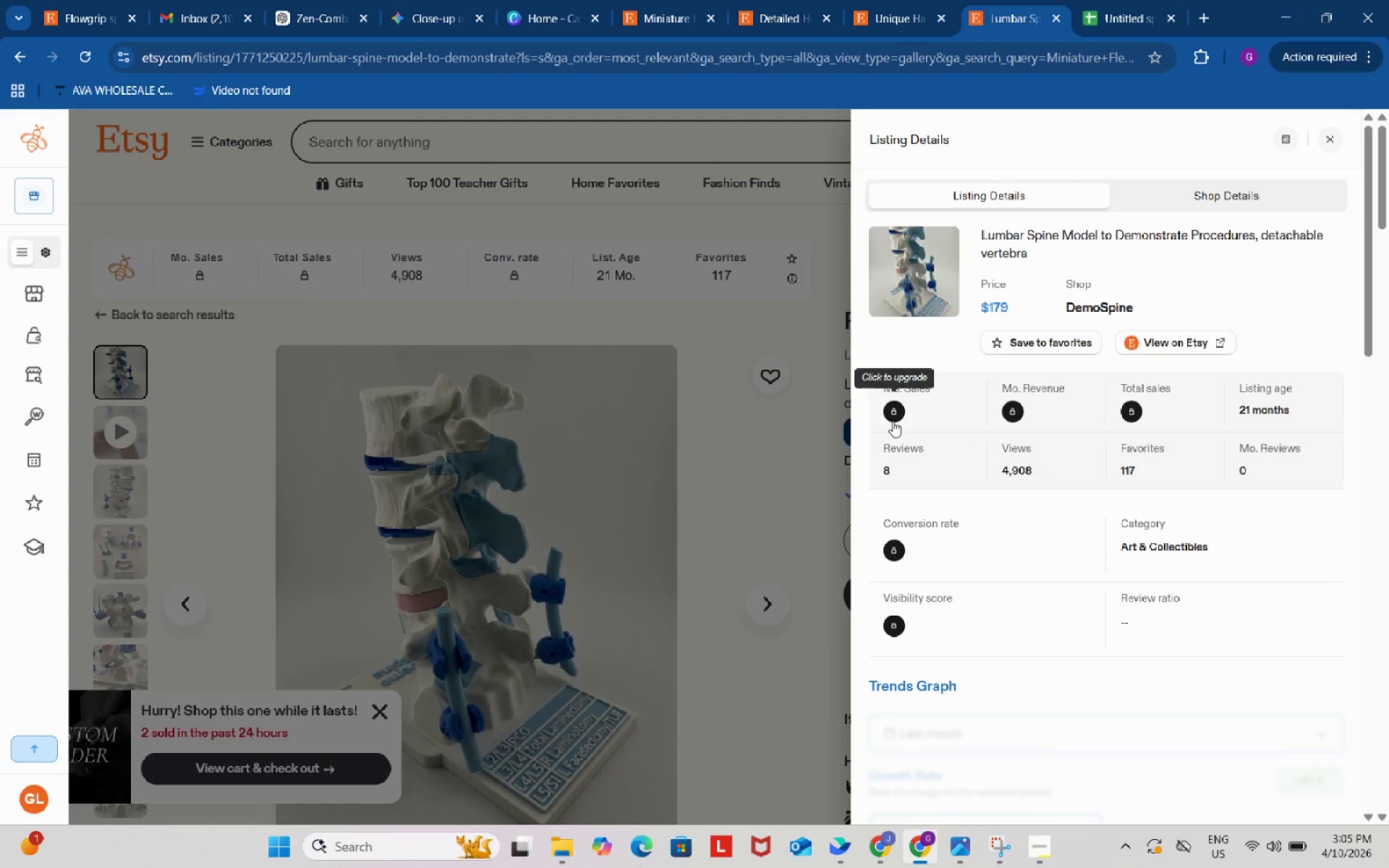 
scroll: coordinate [893, 421], scroll_direction: down, amount: 4.0
 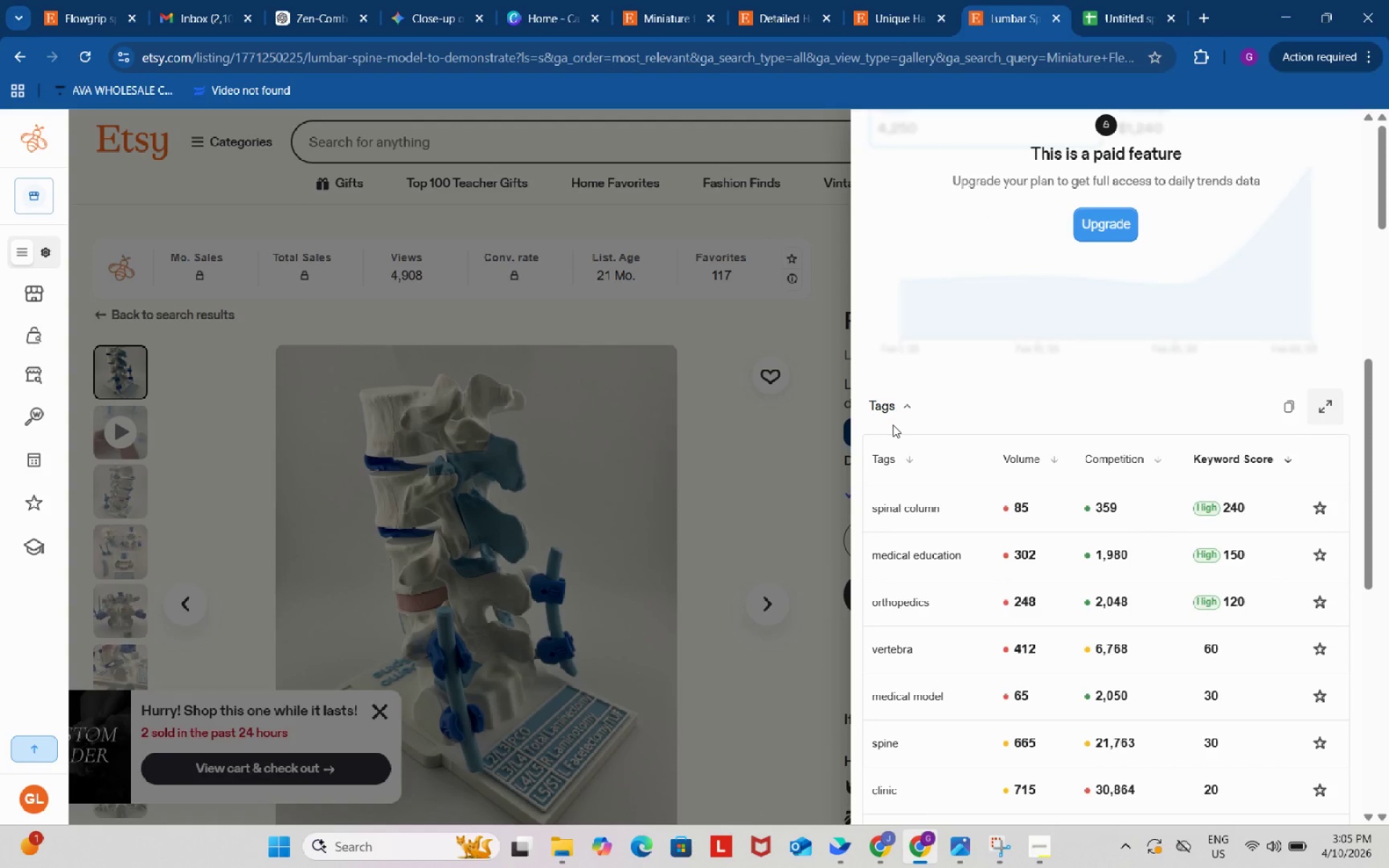 
left_click([919, 506])
 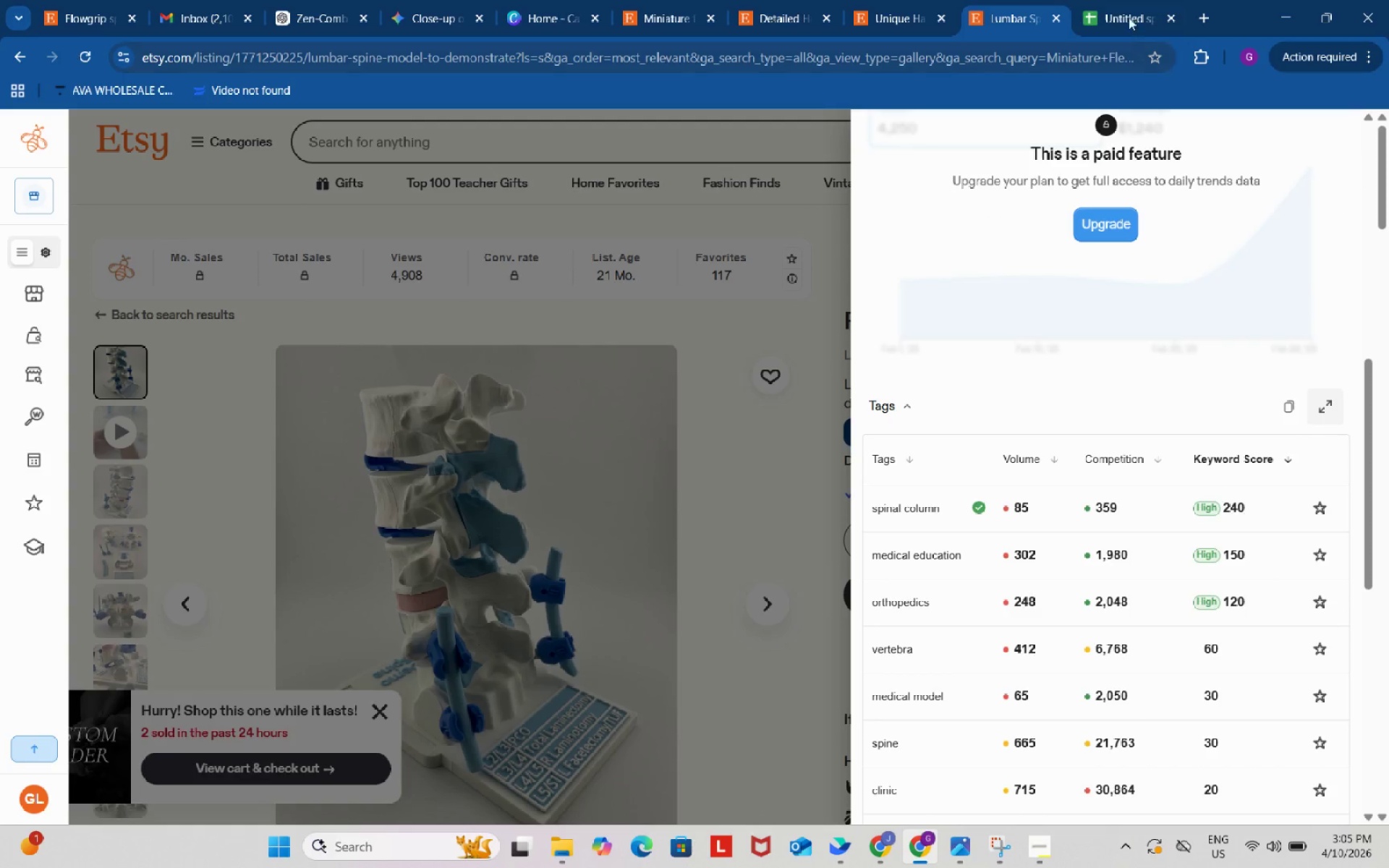 
left_click([1124, 10])
 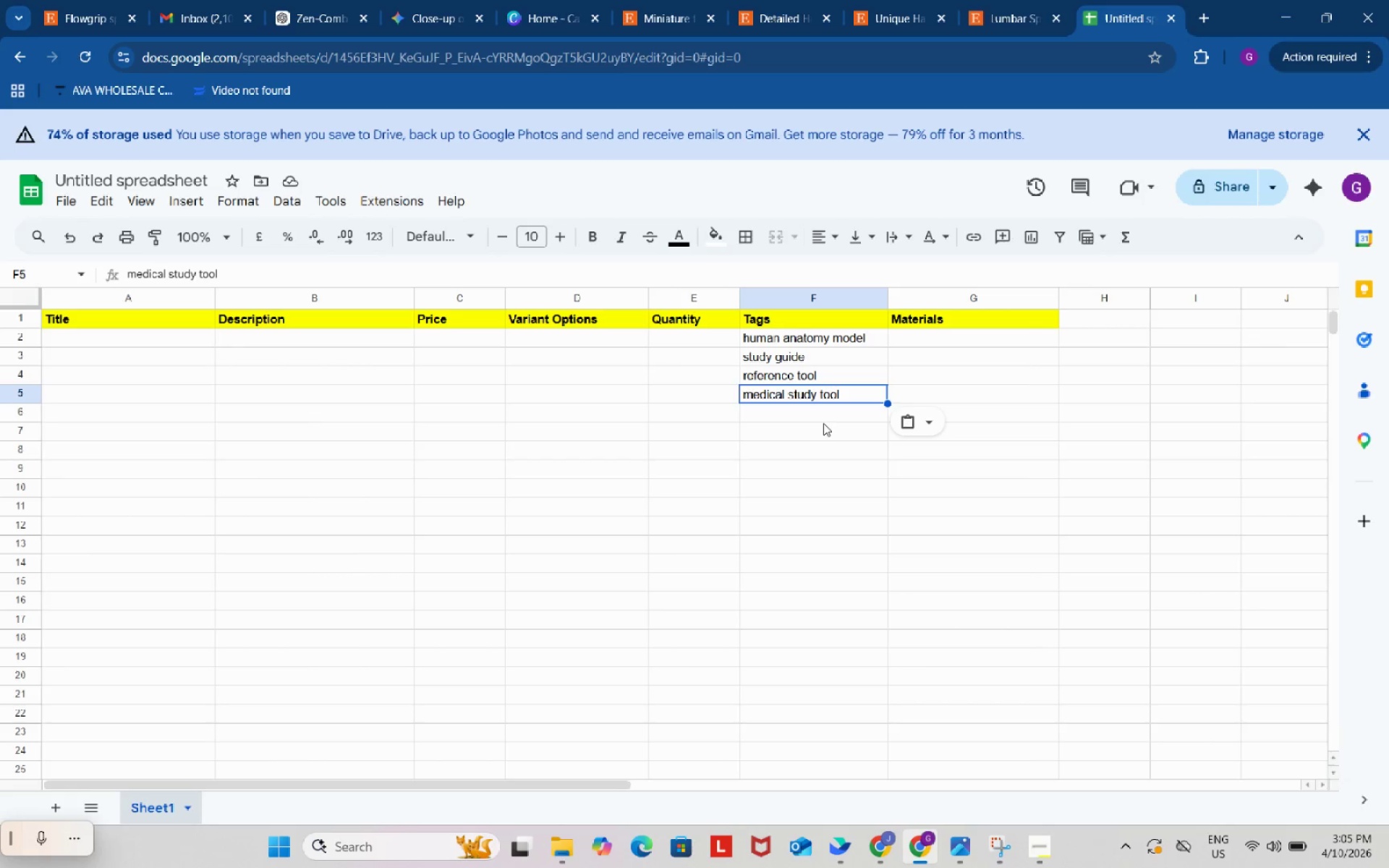 
left_click([823, 420])
 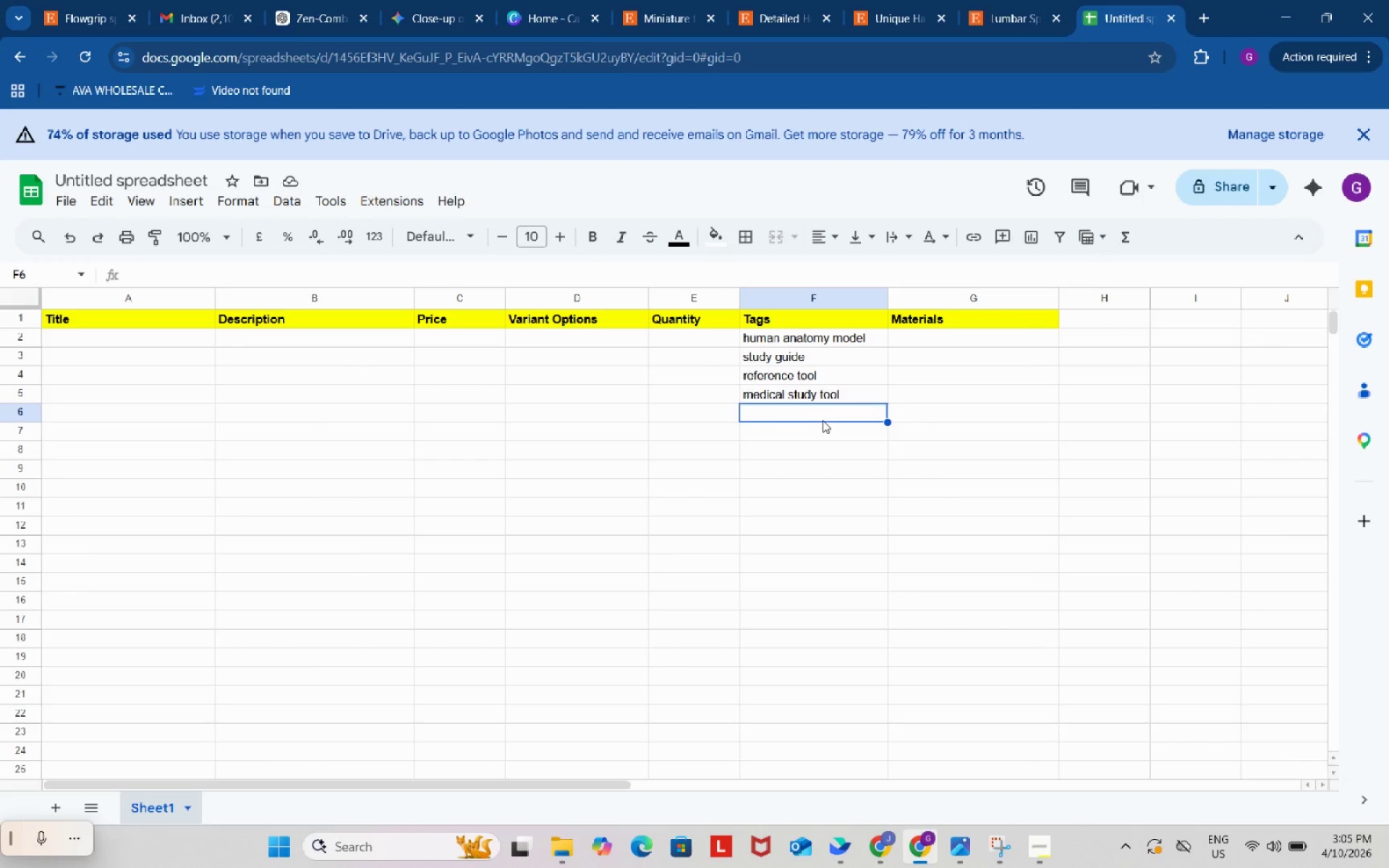 
key(Control+ControlLeft)
 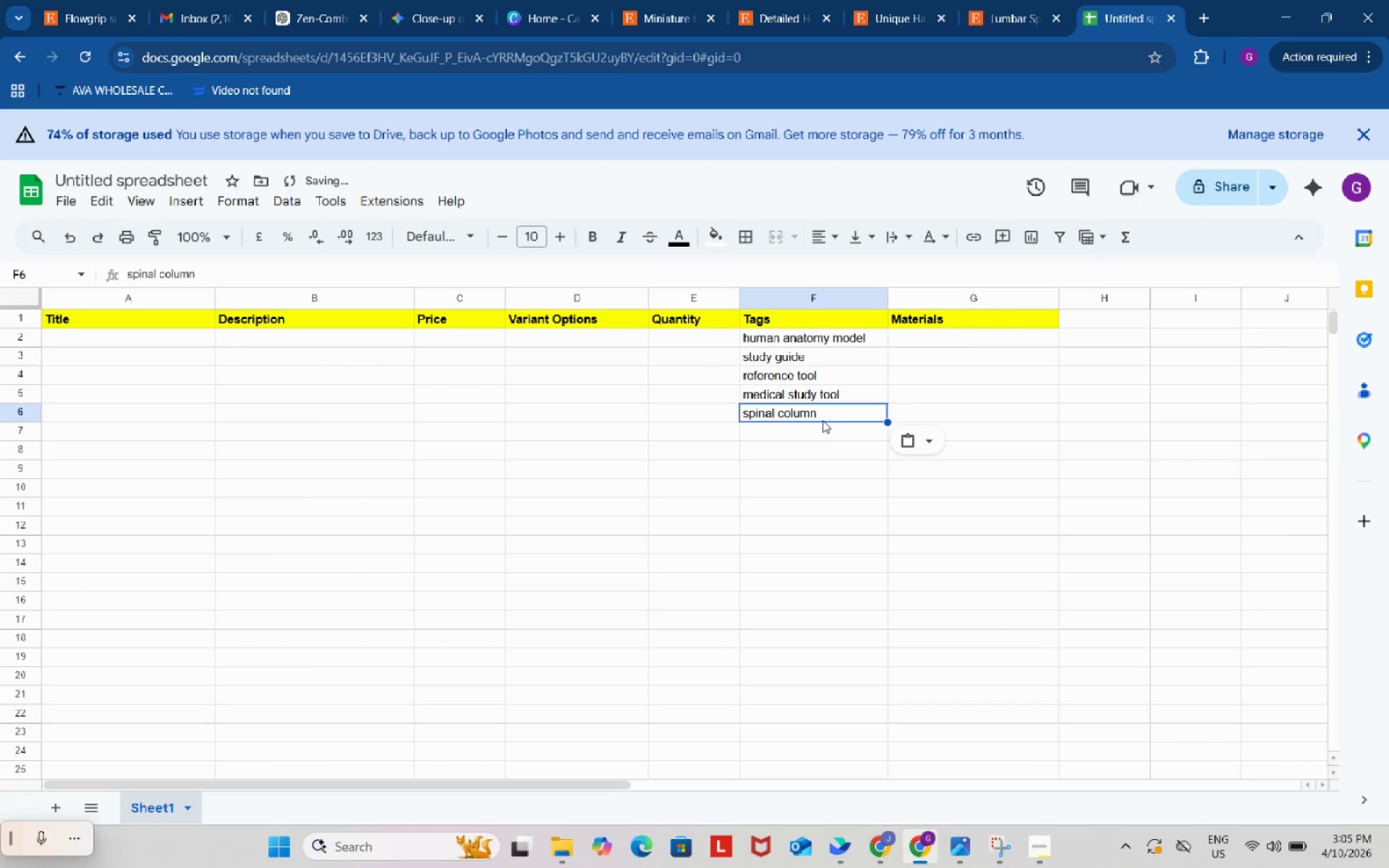 
key(Control+V)
 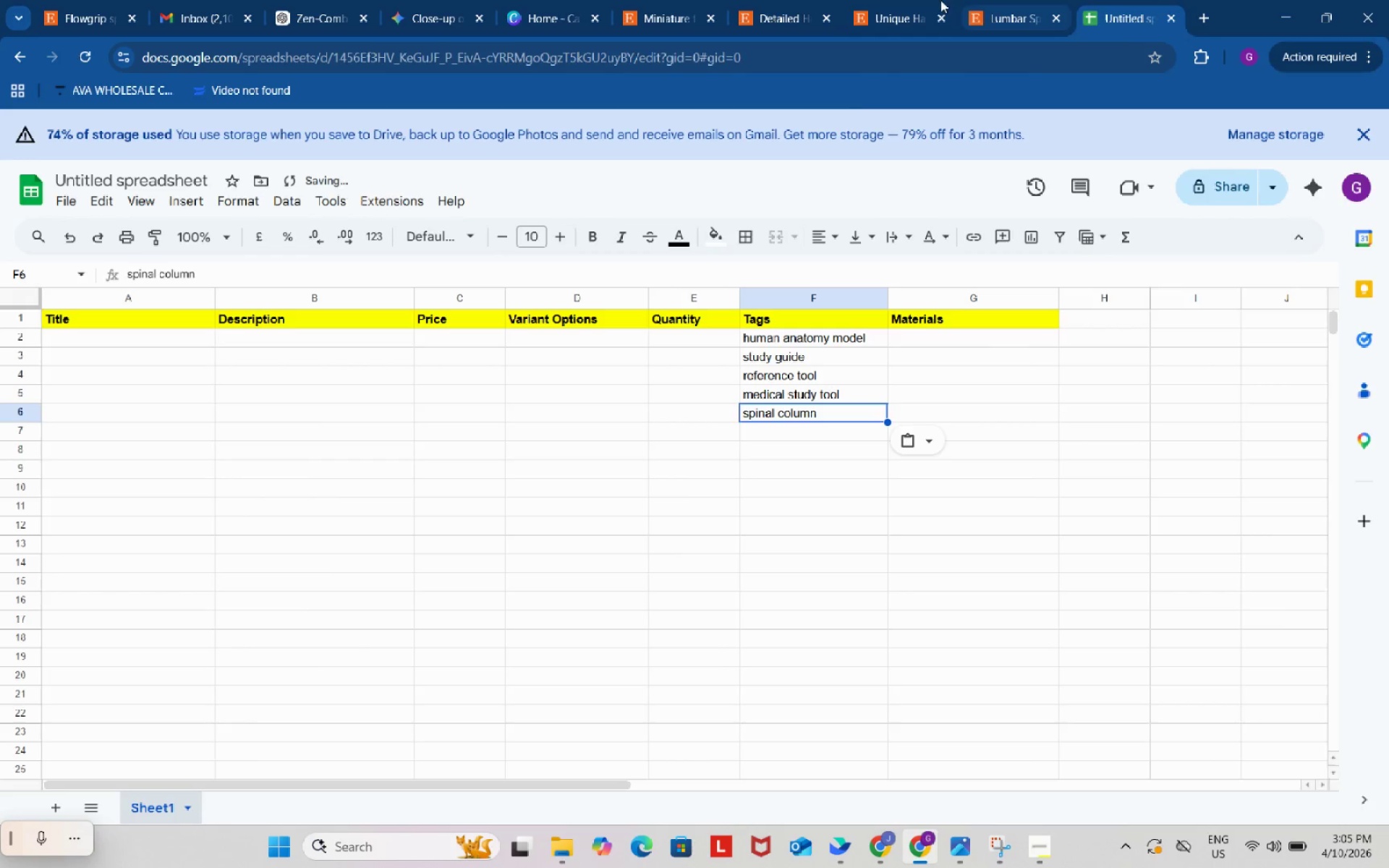 
left_click([903, 0])
 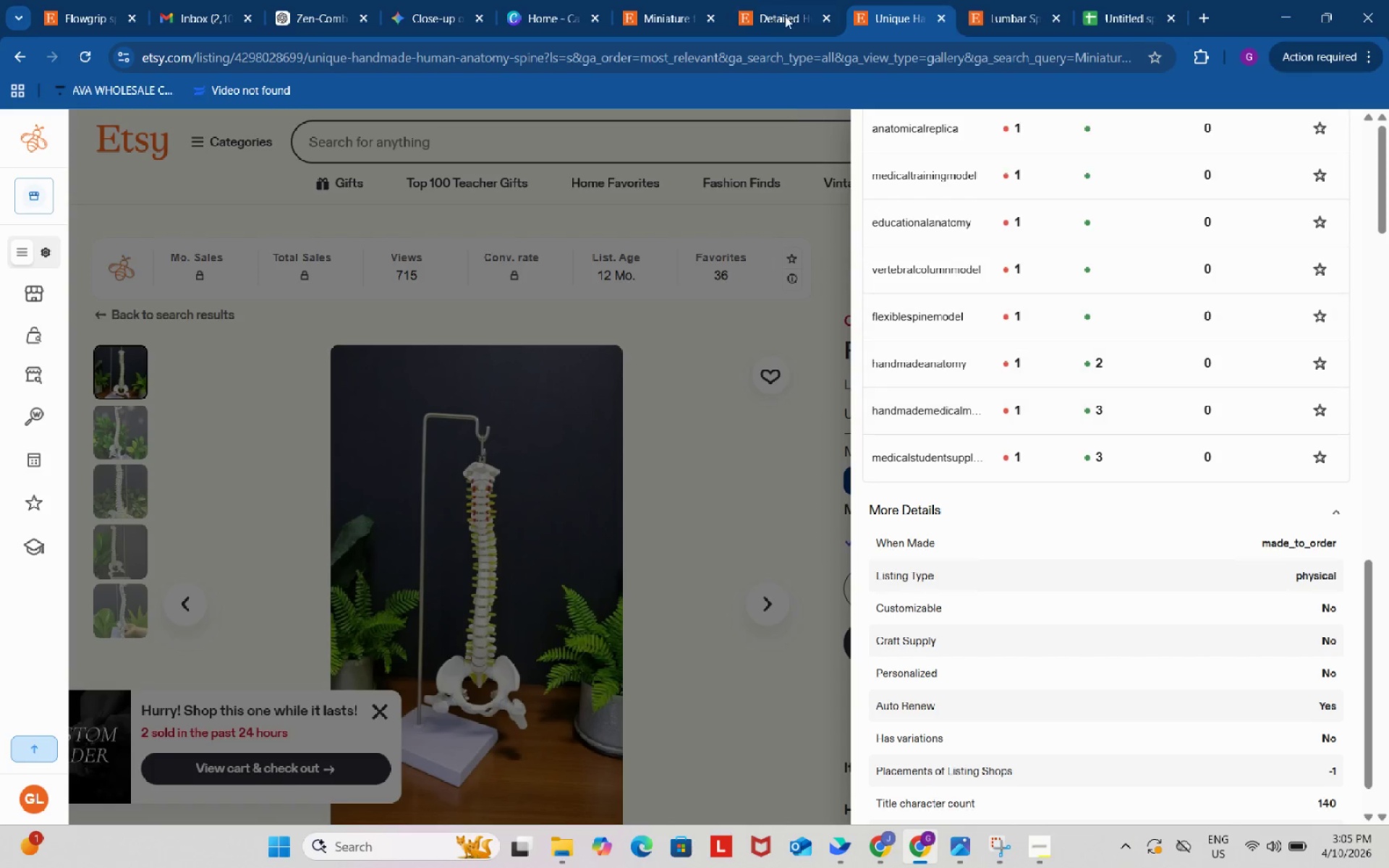 
left_click([785, 6])
 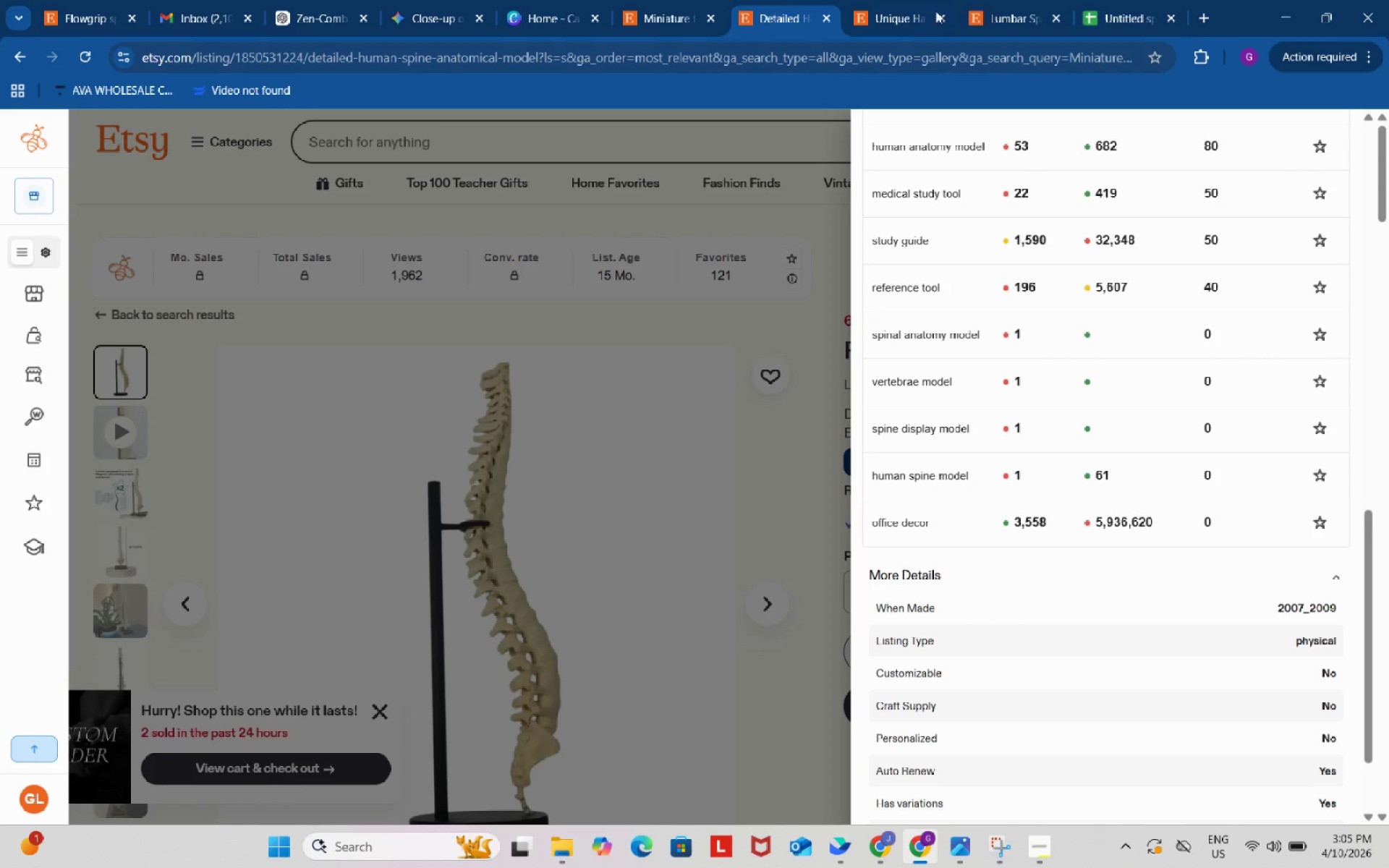 
left_click([1020, 0])
 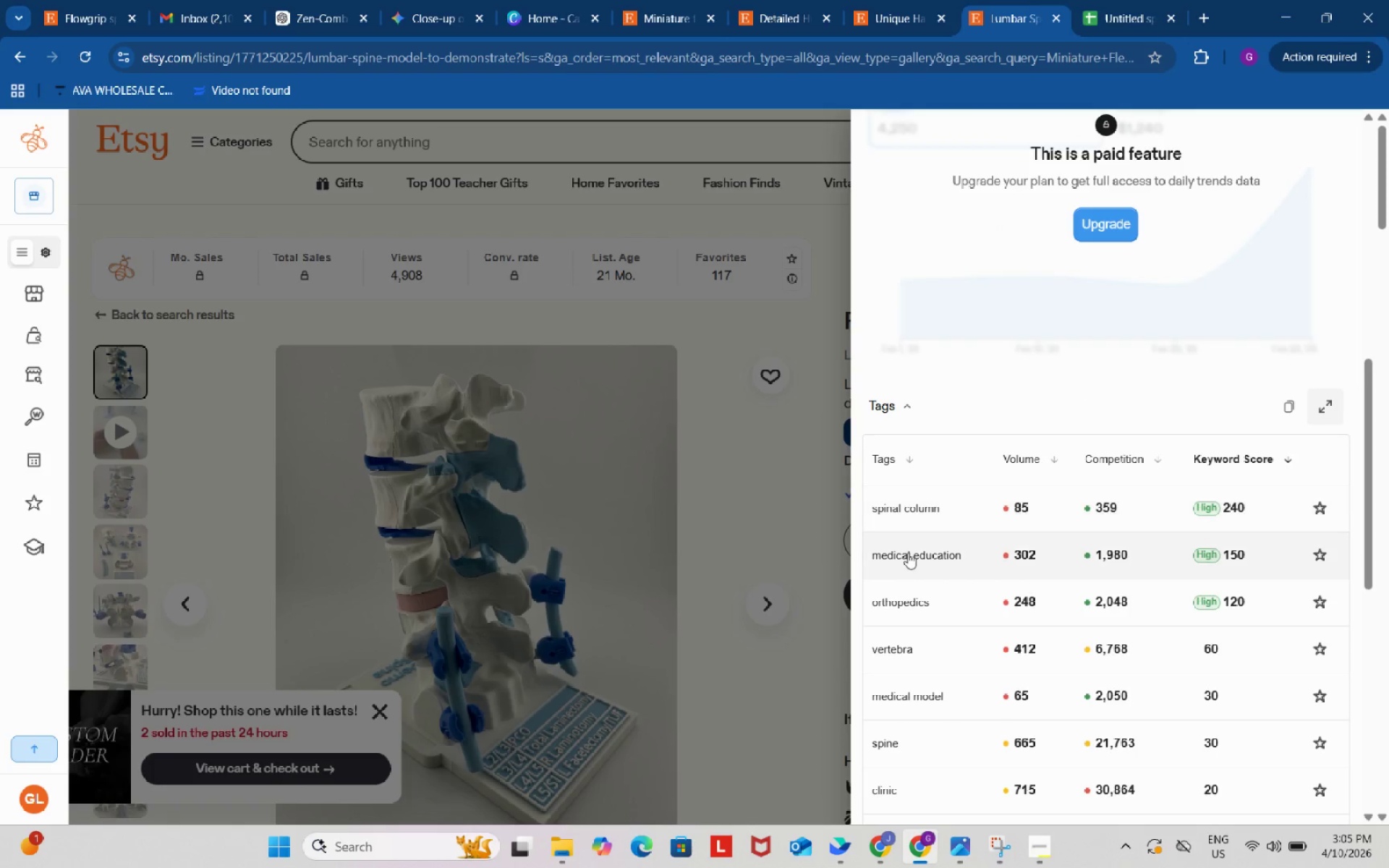 
left_click([908, 553])
 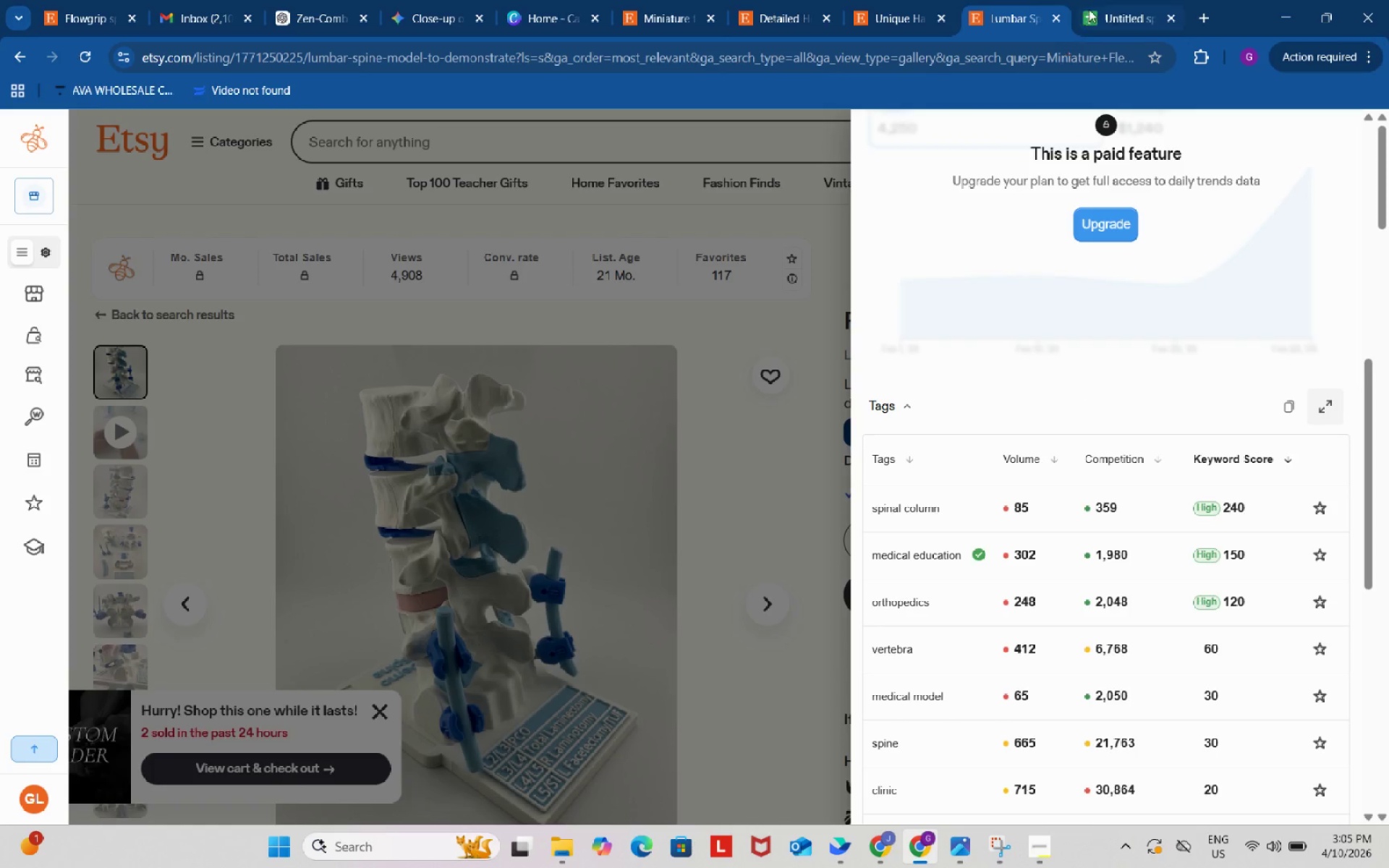 
left_click_drag(start_coordinate=[1090, 6], to_coordinate=[1084, 10])
 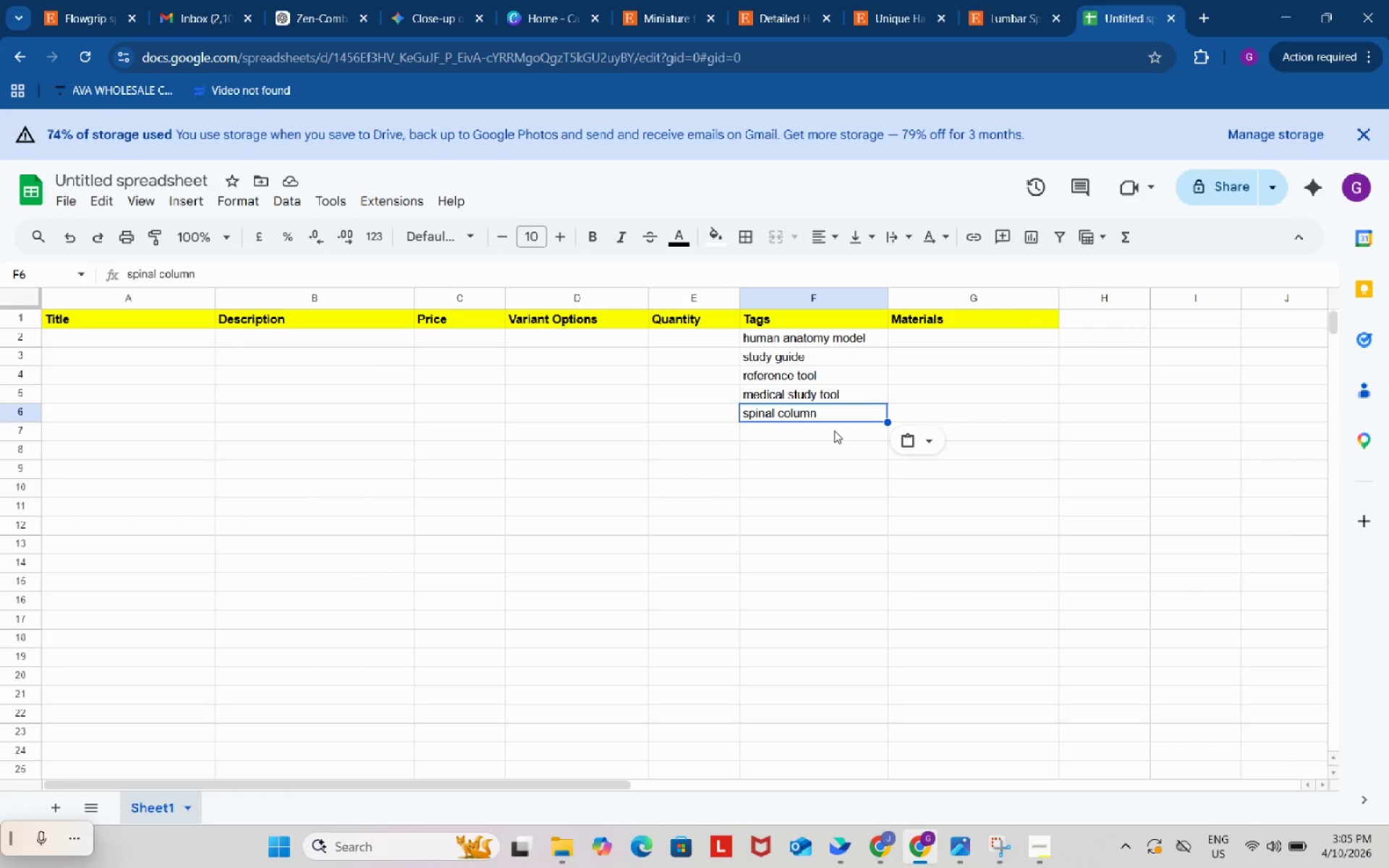 
left_click([834, 430])
 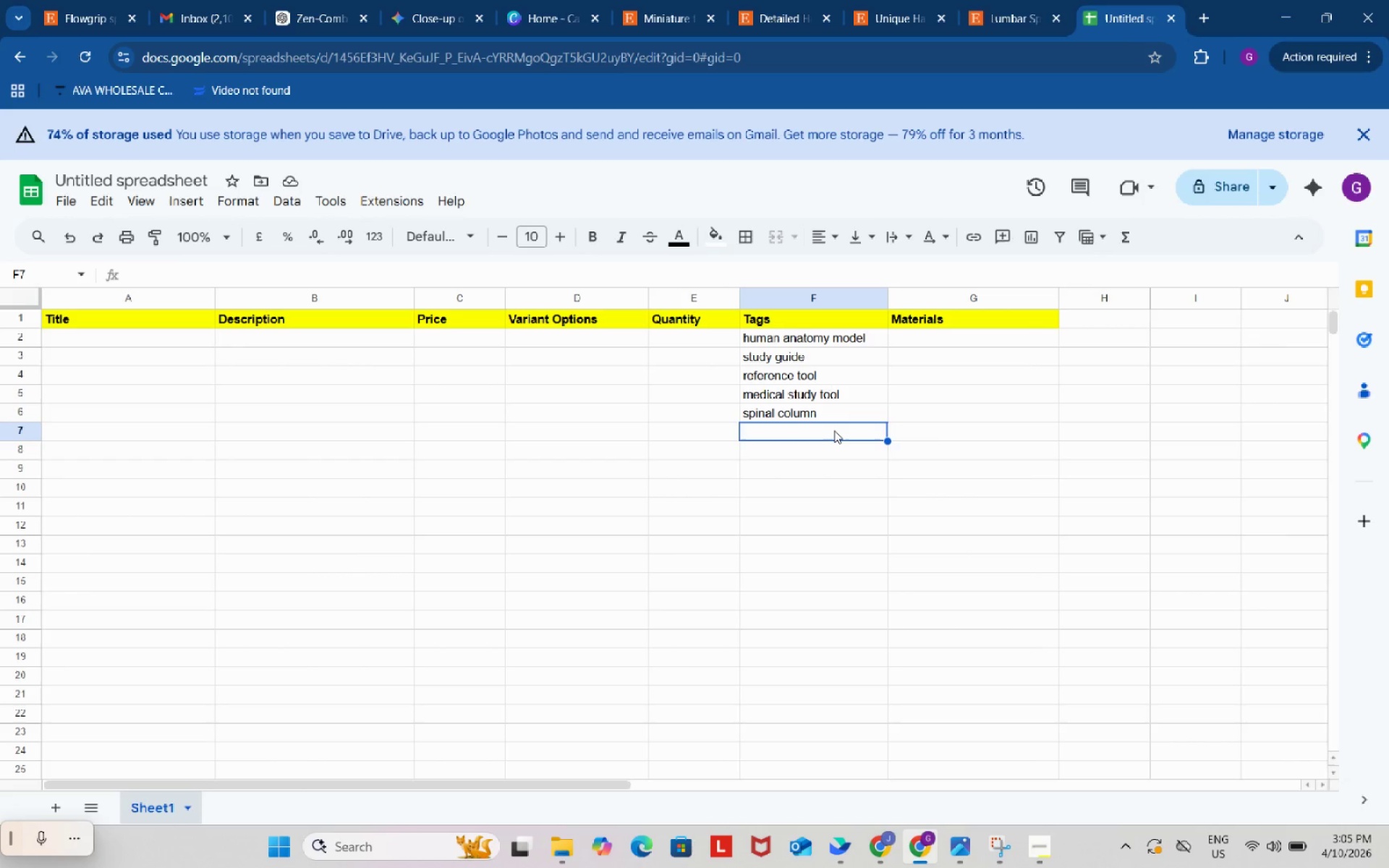 
key(Control+ControlLeft)
 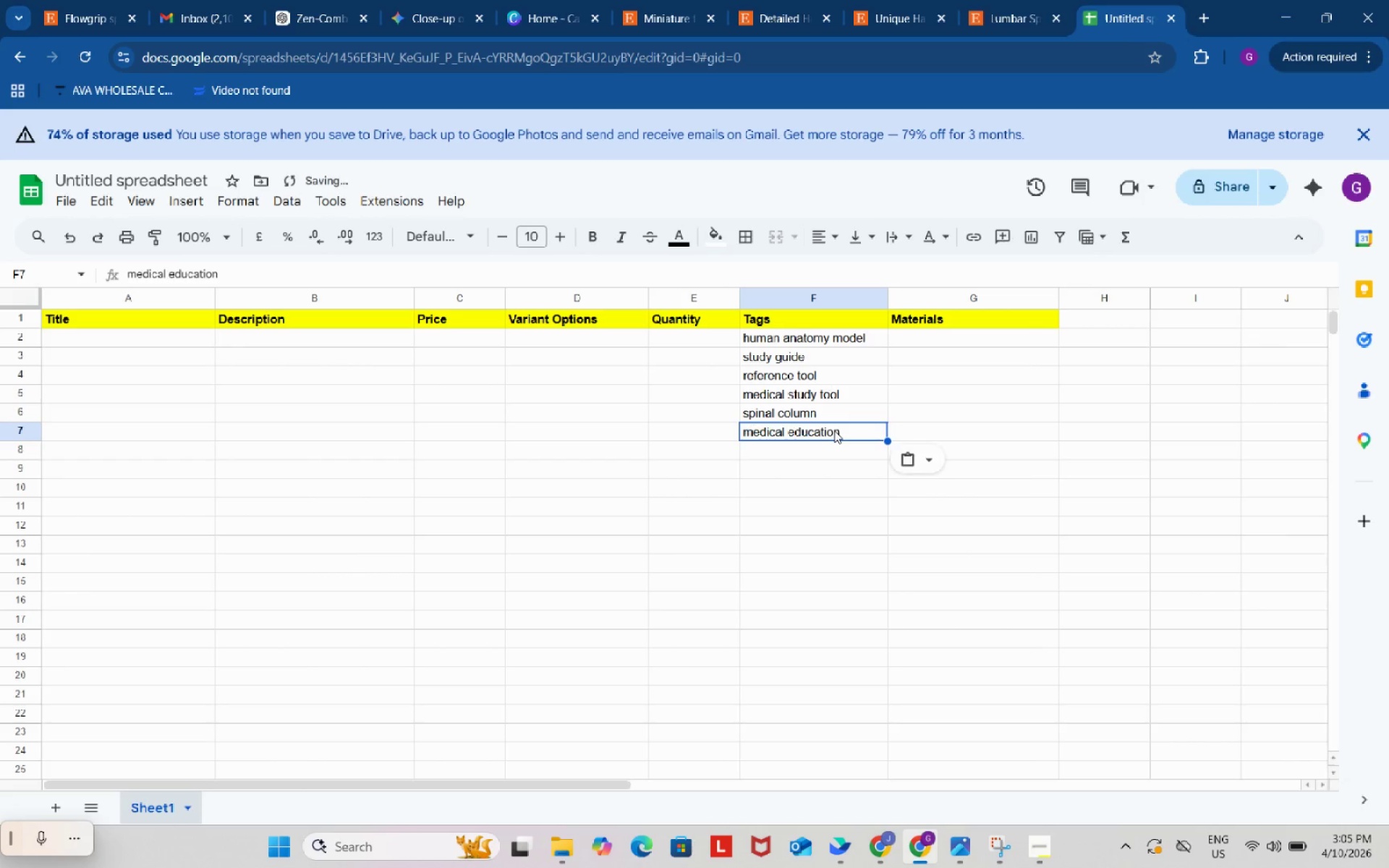 
key(Control+V)
 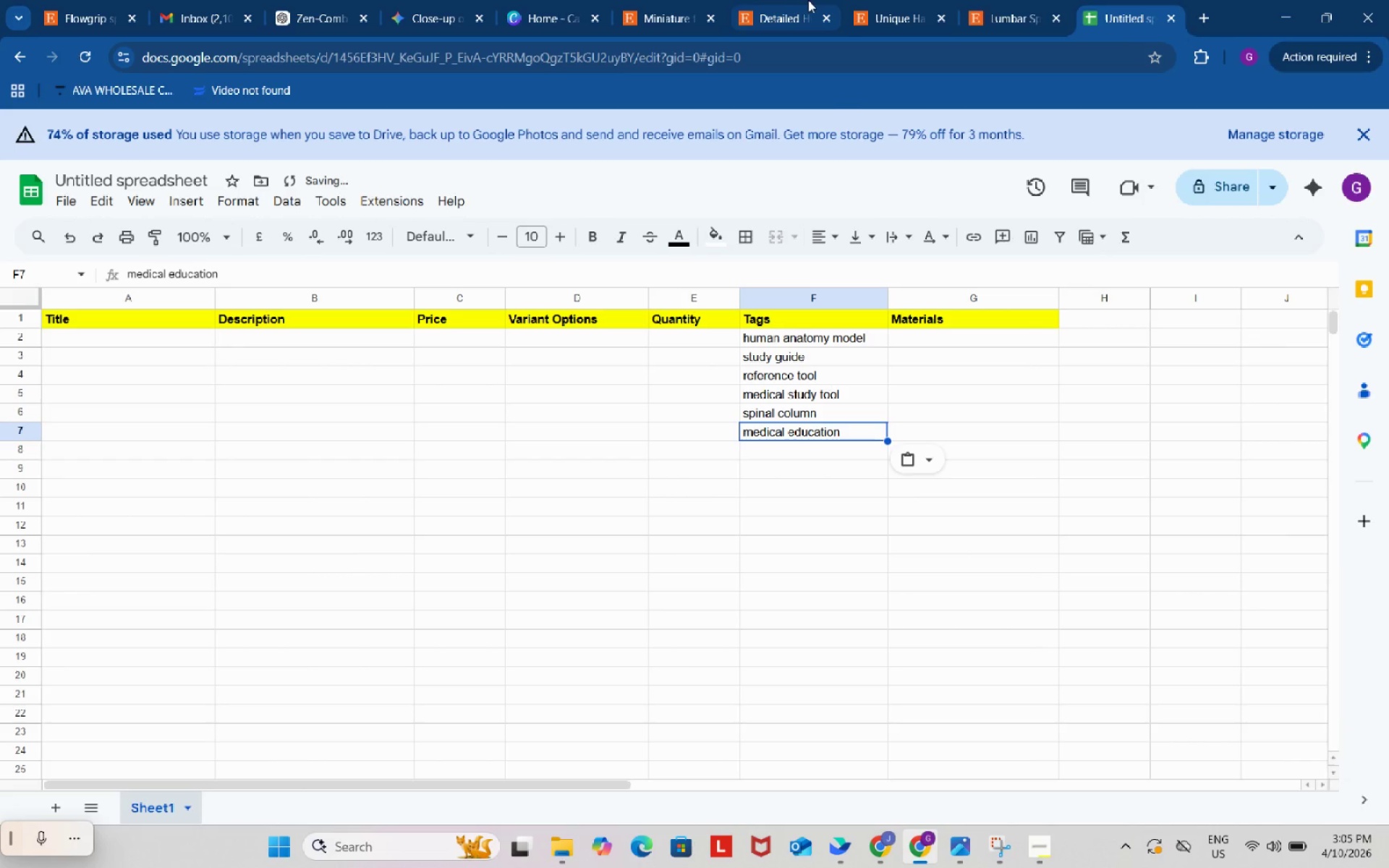 
left_click([809, 0])
 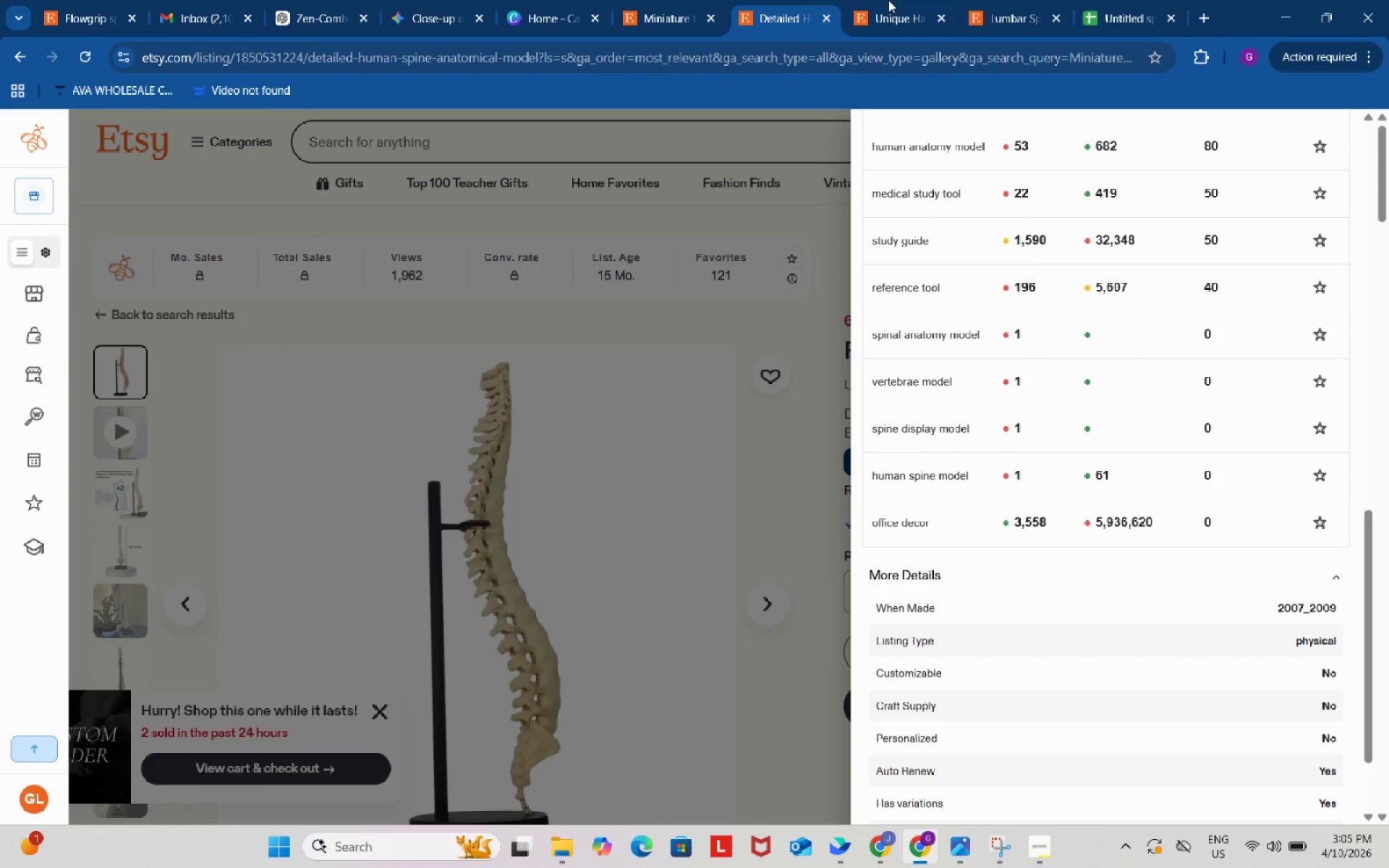 
left_click([888, 0])
 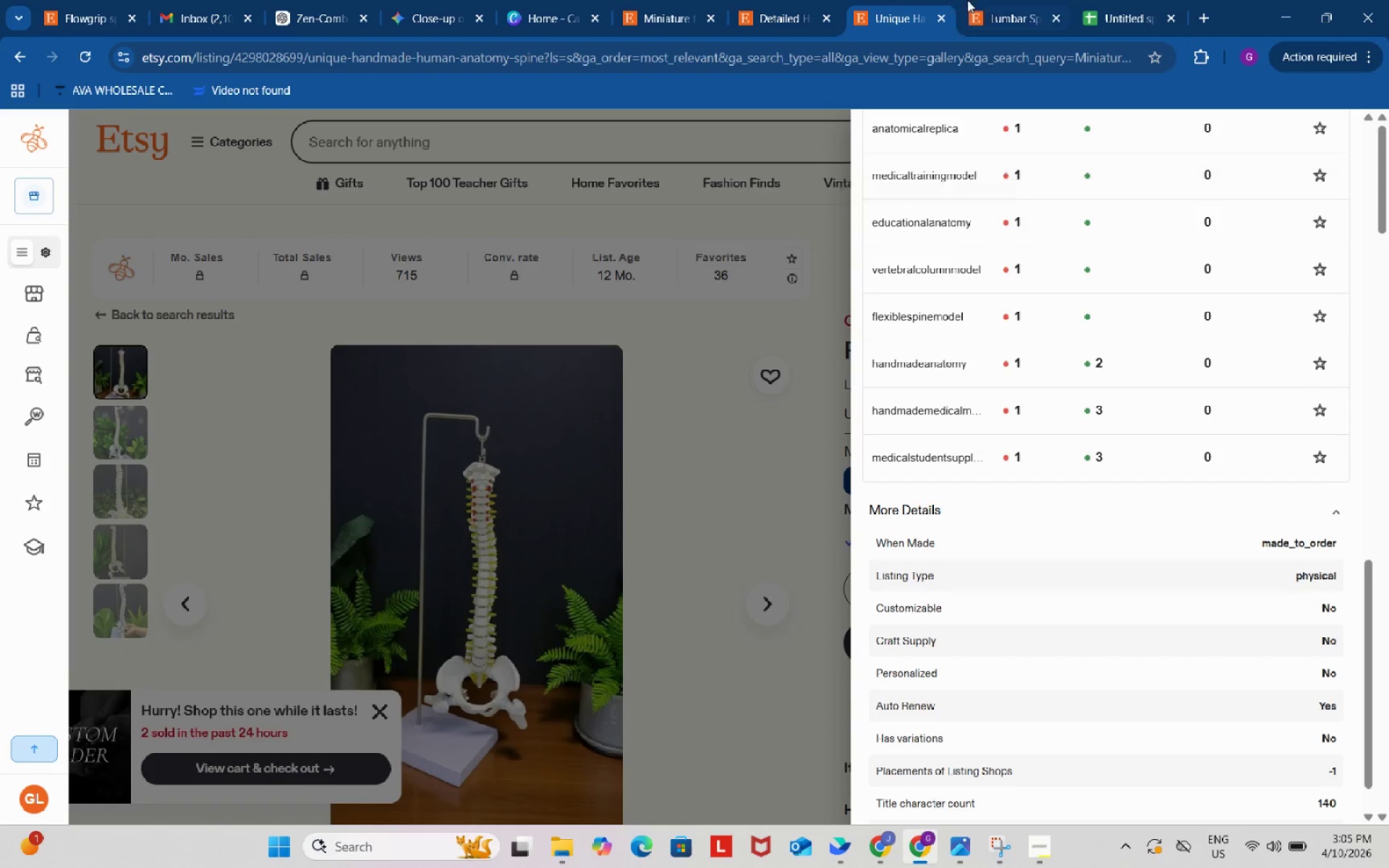 
left_click([1016, 0])
 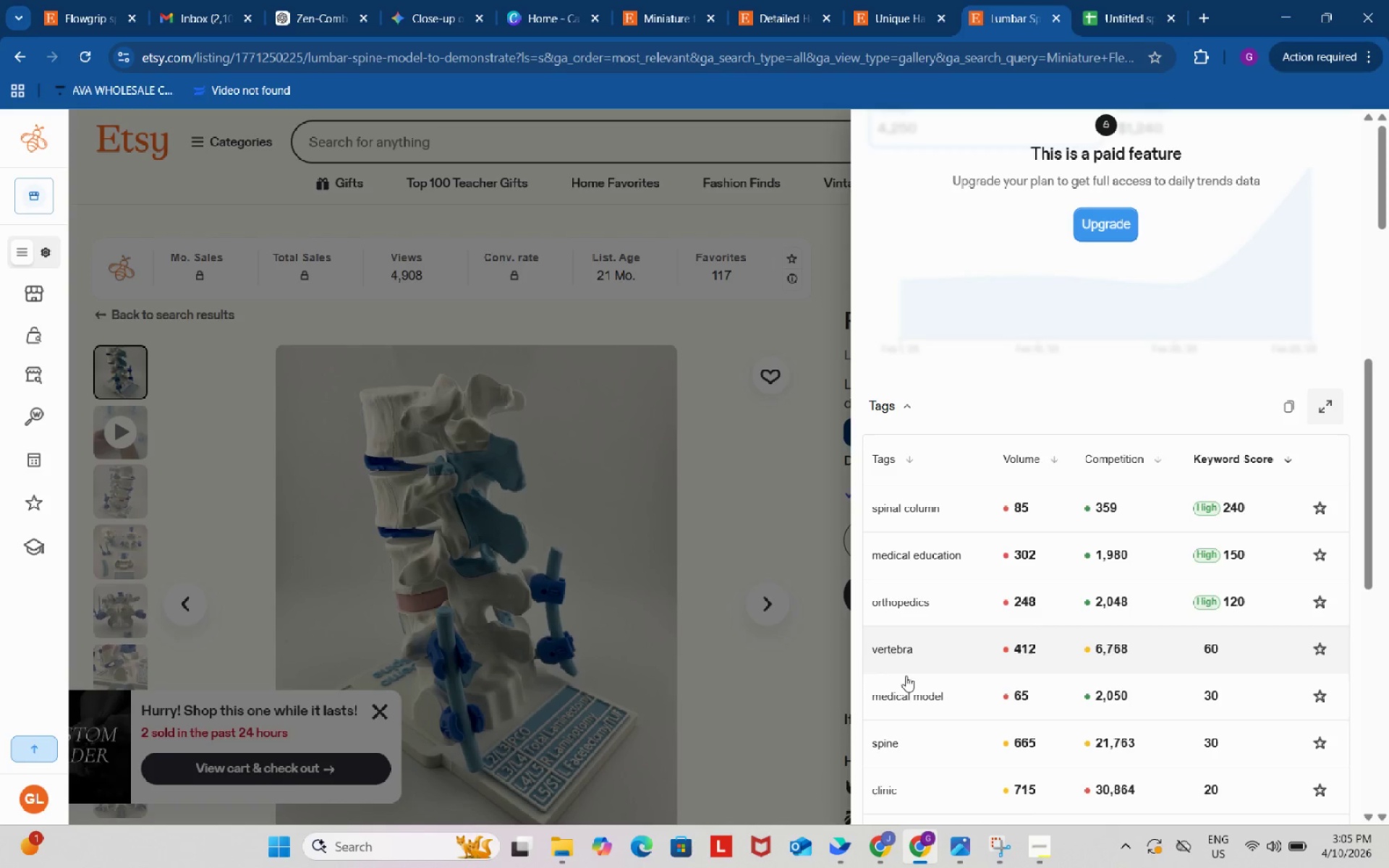 
left_click([907, 700])
 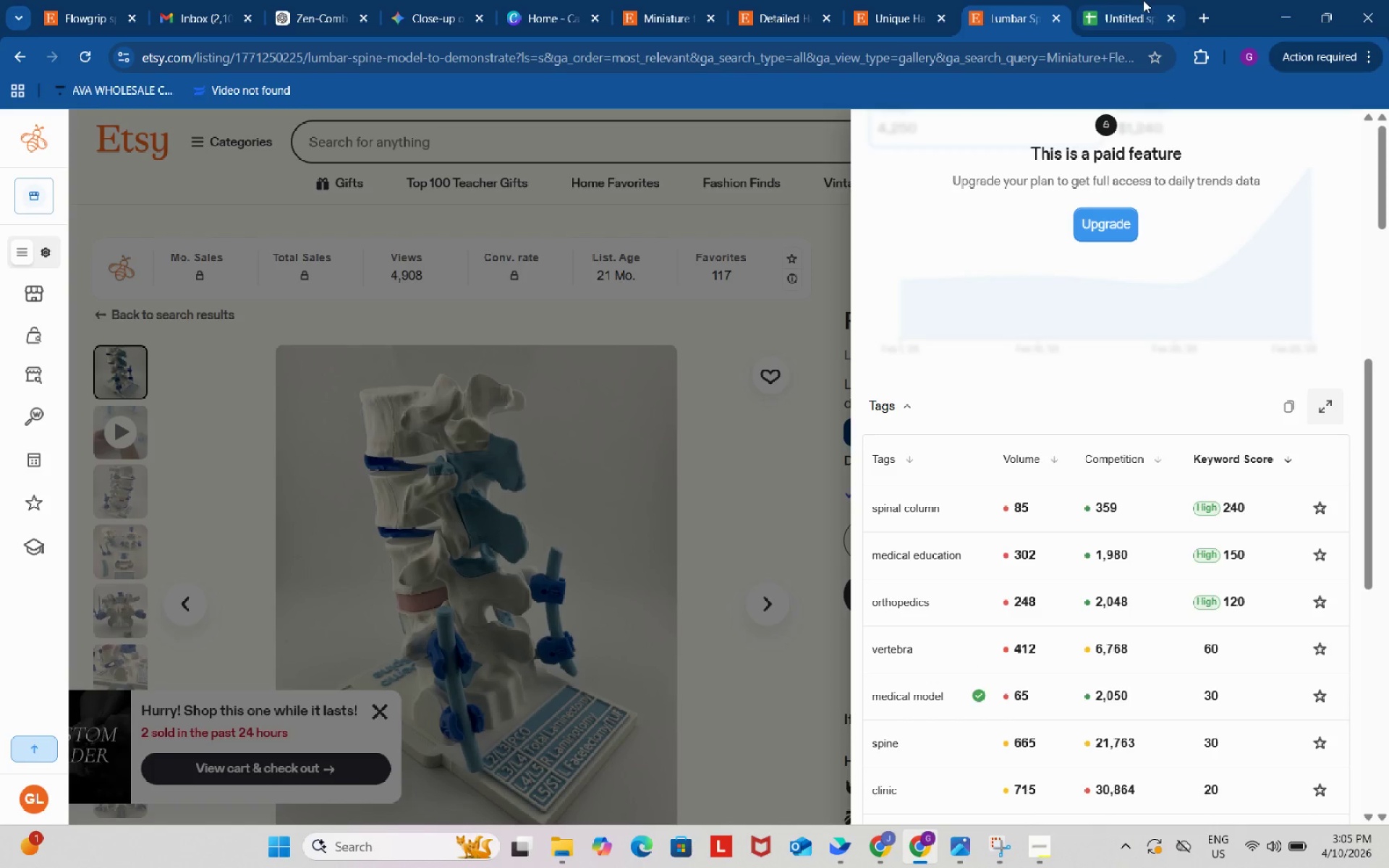 
left_click([1137, 0])
 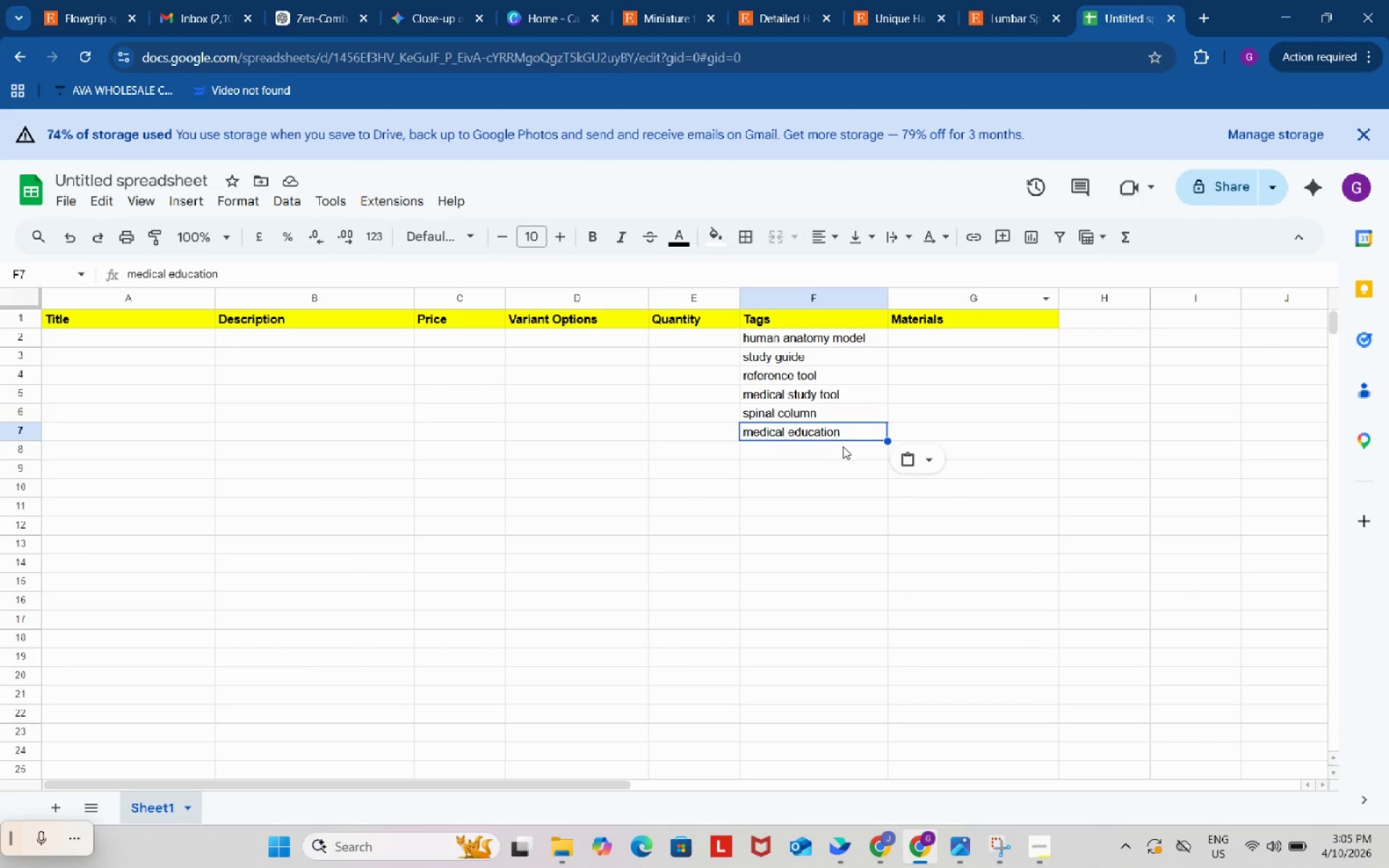 
left_click([843, 447])
 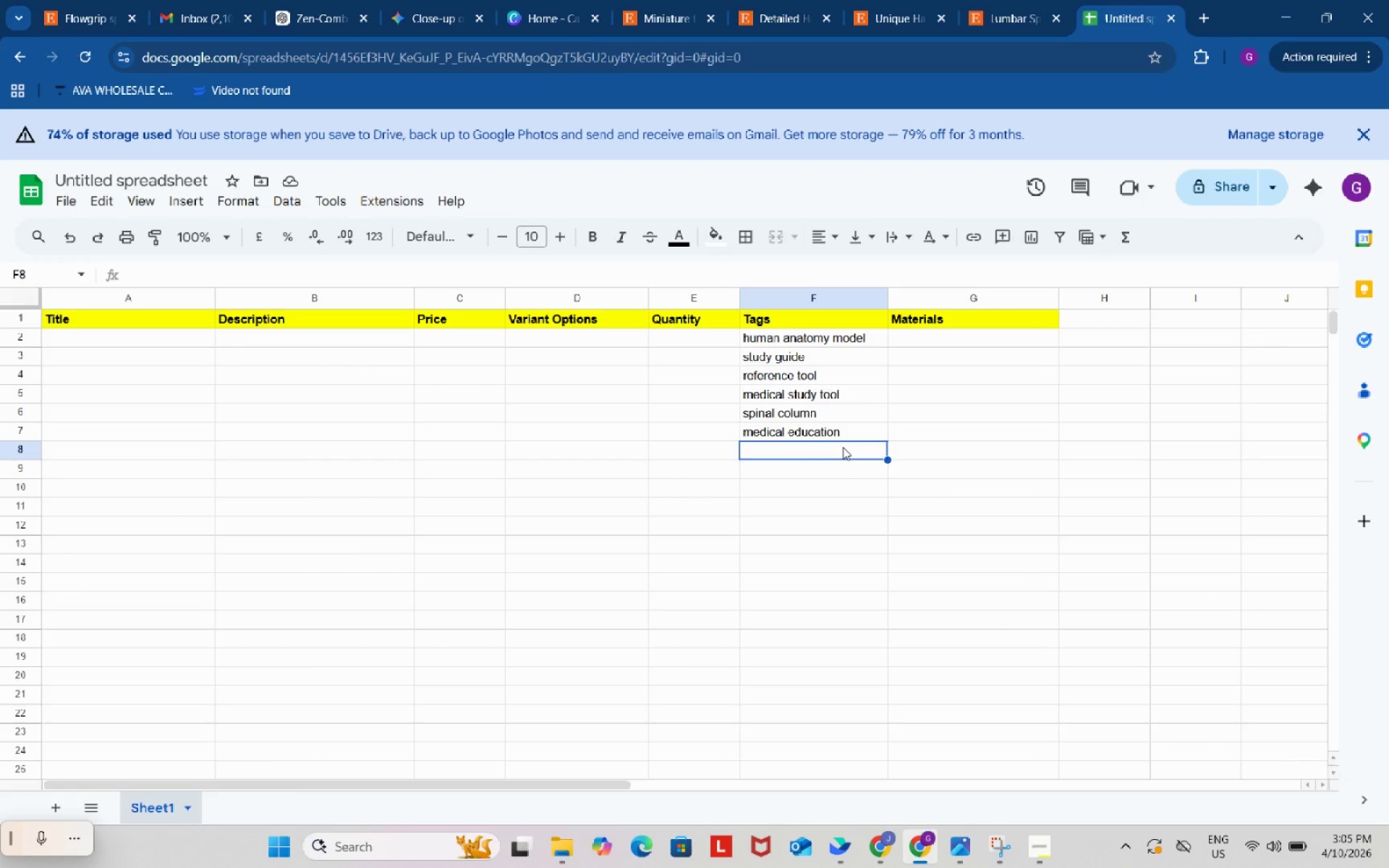 
key(Control+ControlLeft)
 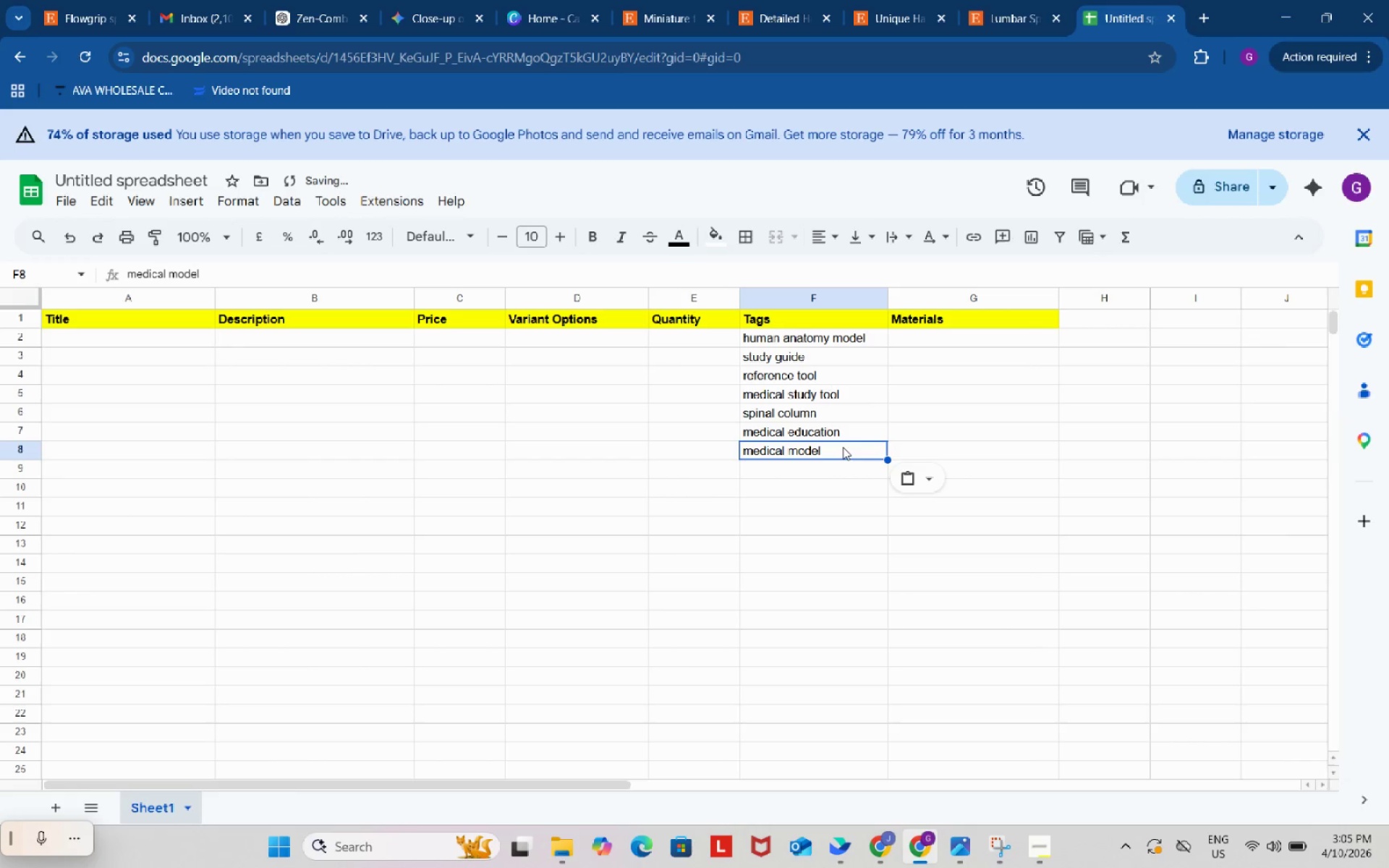 
key(Control+V)
 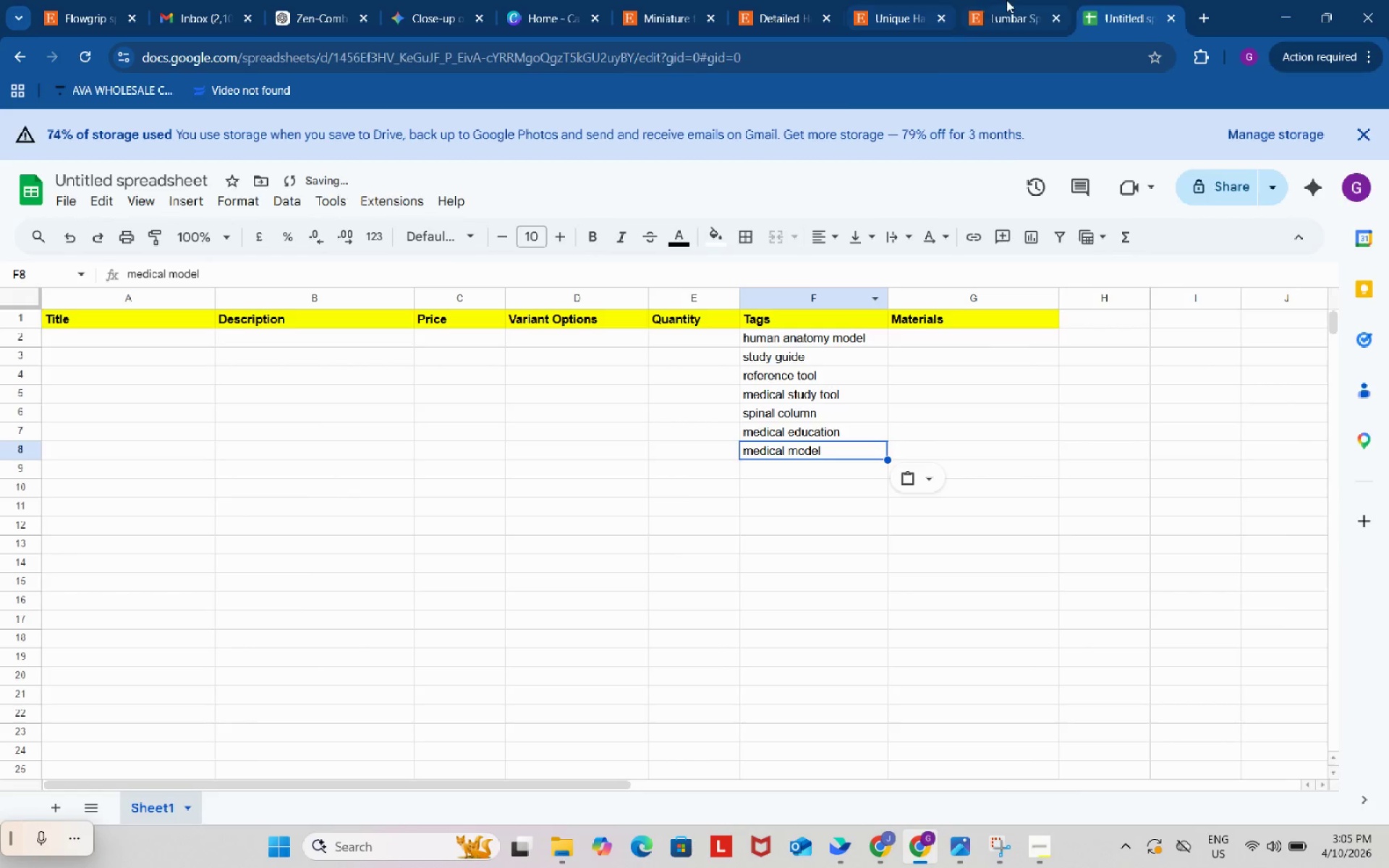 
left_click([1006, 0])
 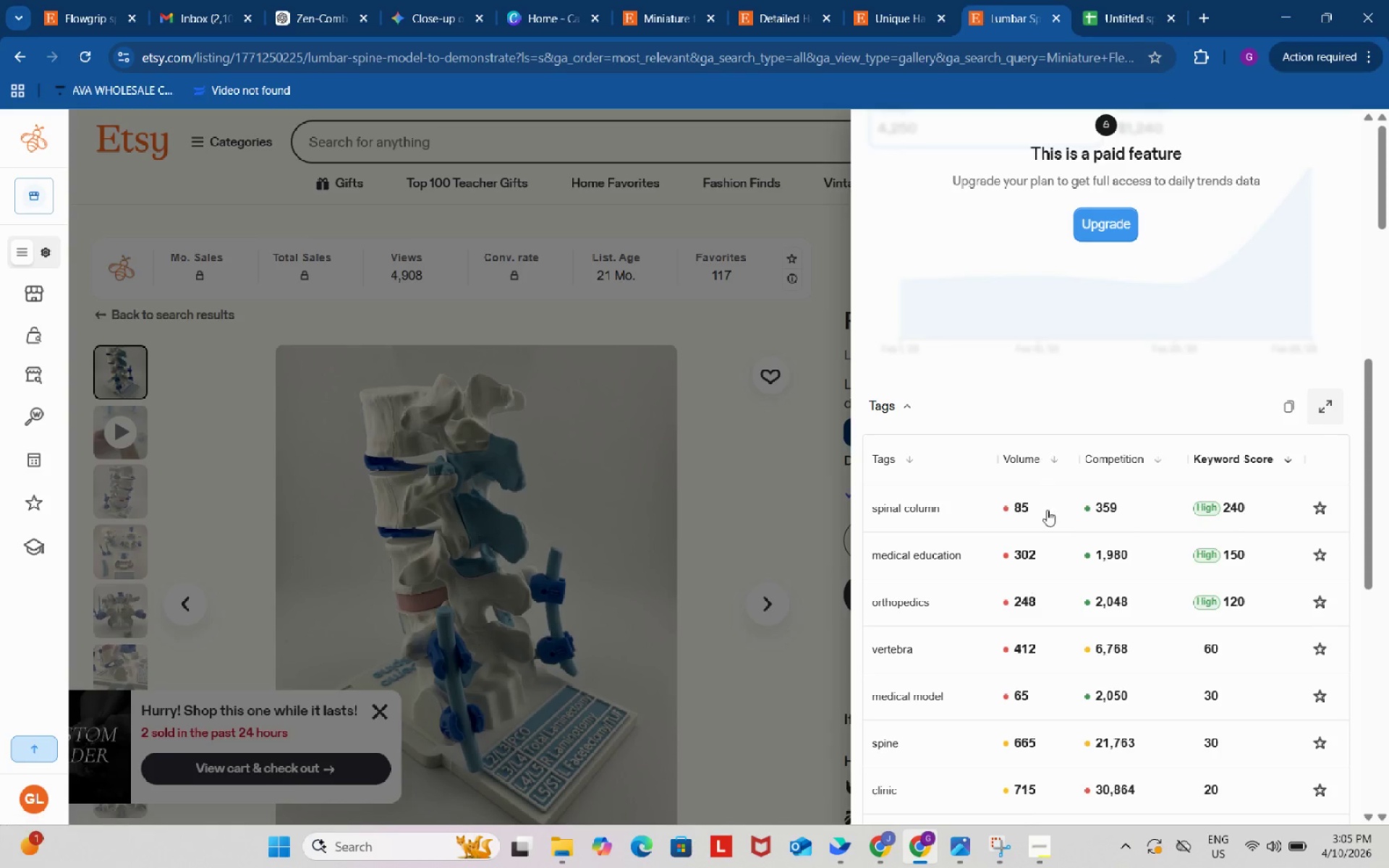 
scroll: coordinate [1050, 532], scroll_direction: down, amount: 5.0
 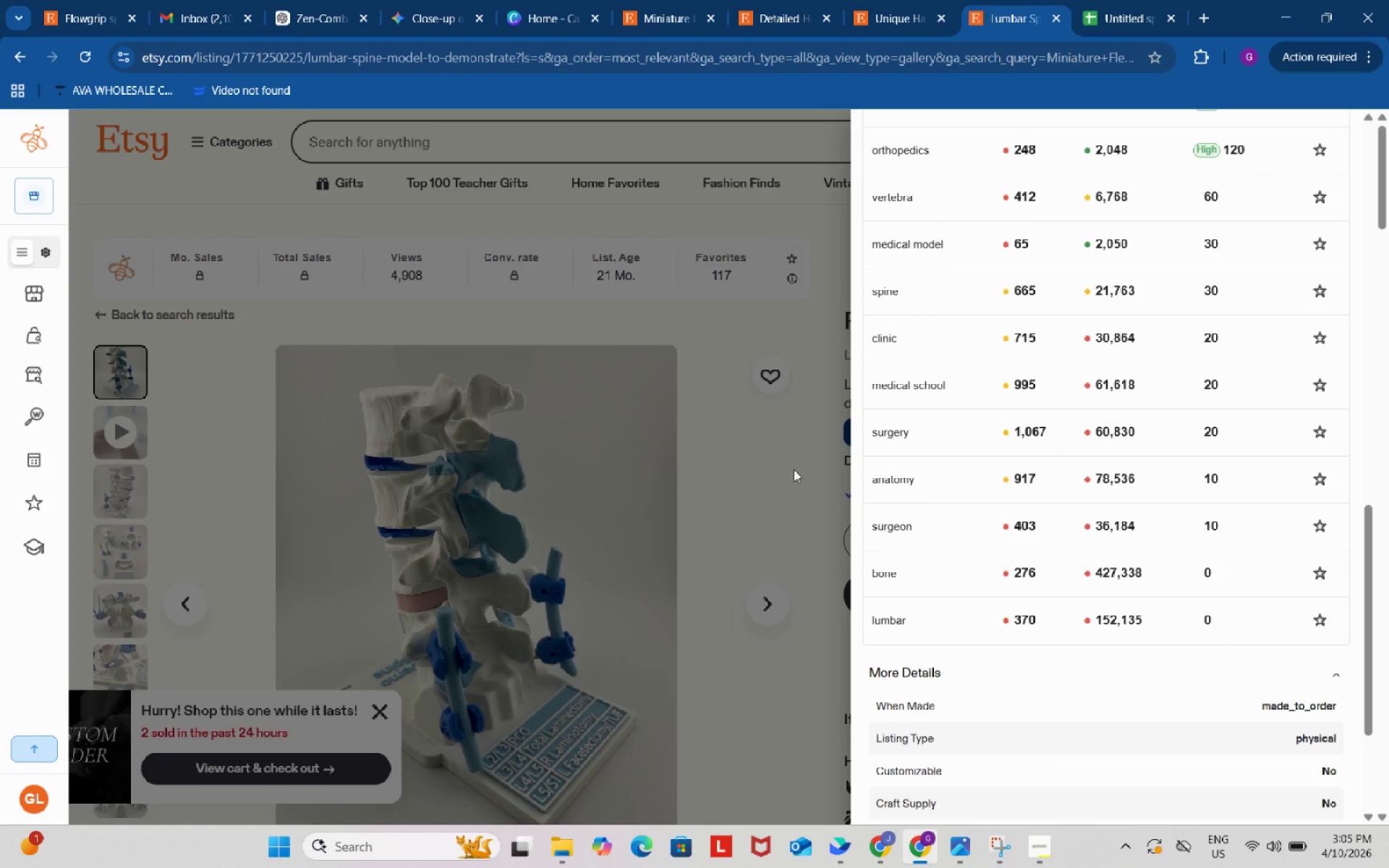 
left_click([773, 457])
 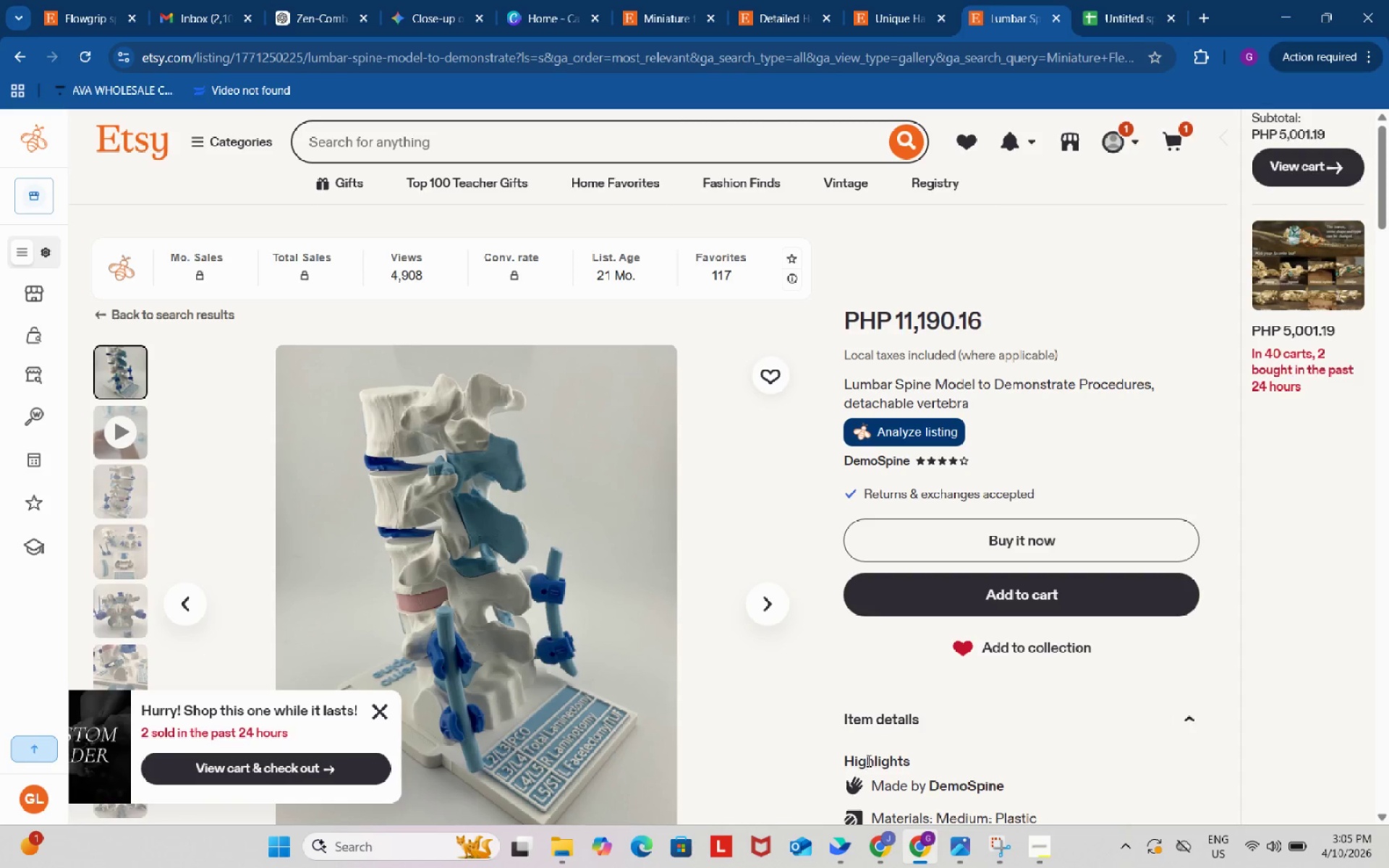 
left_click([888, 848])
 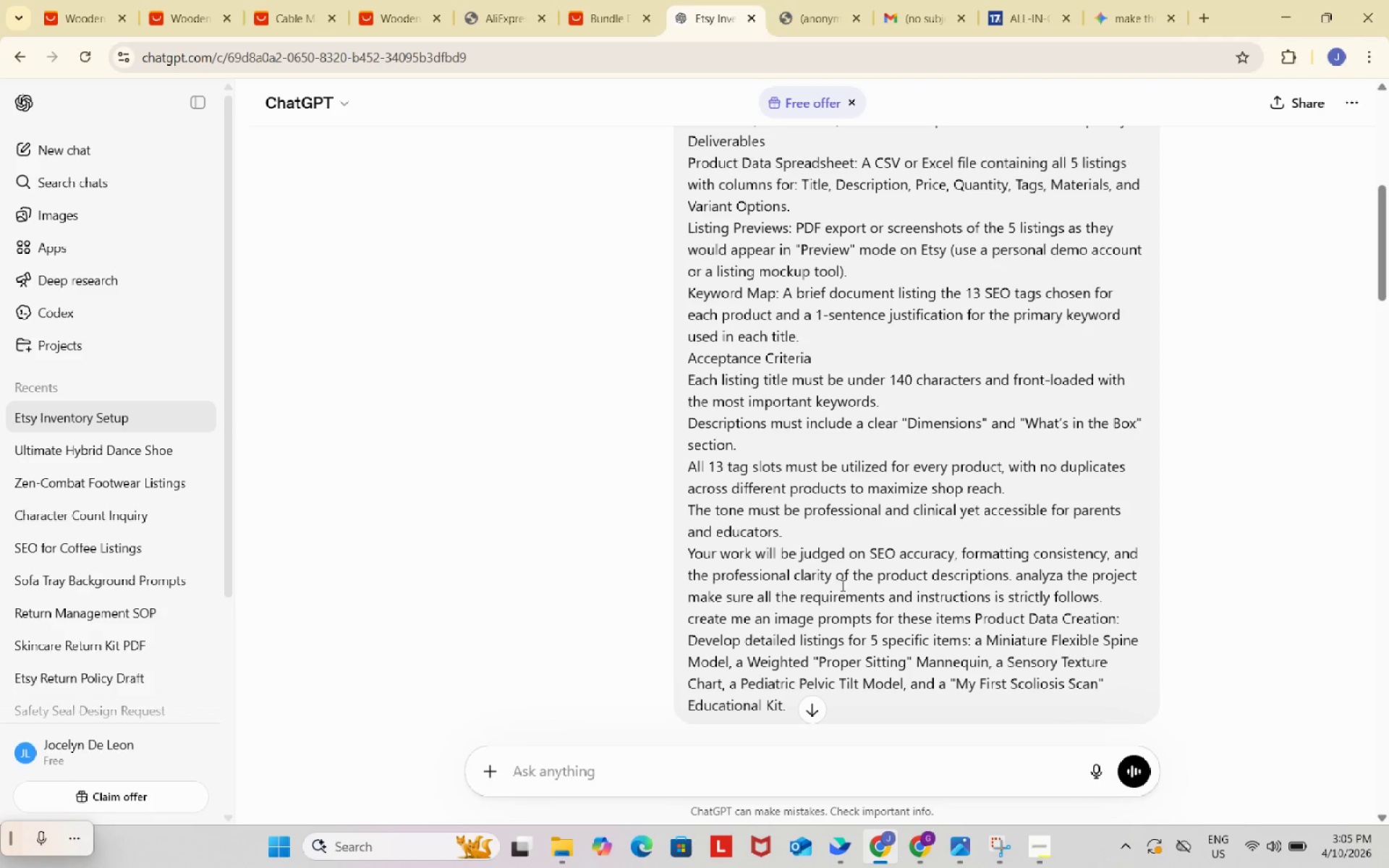 
scroll: coordinate [807, 506], scroll_direction: down, amount: 4.0
 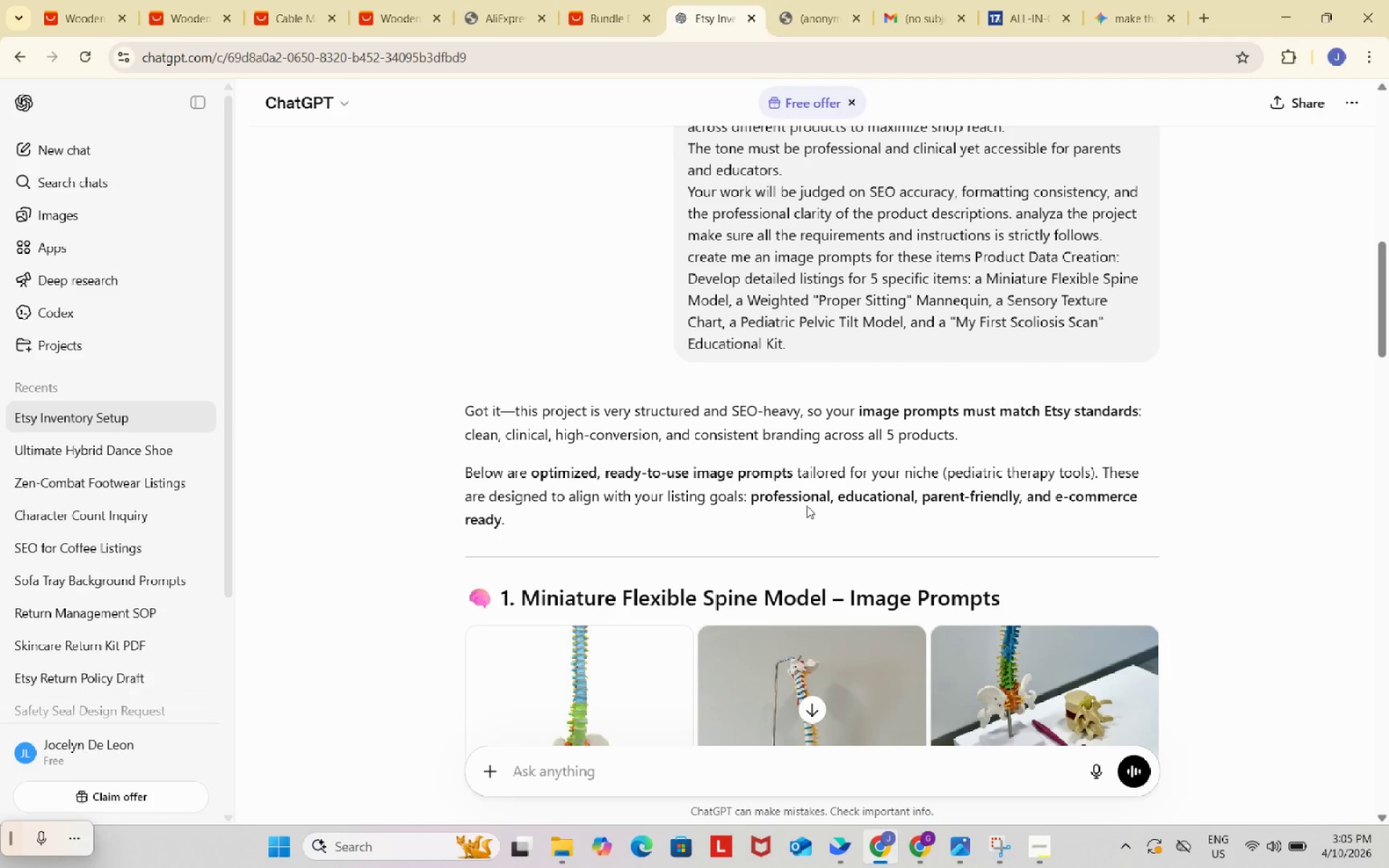 
scroll: coordinate [807, 506], scroll_direction: up, amount: 1.0
 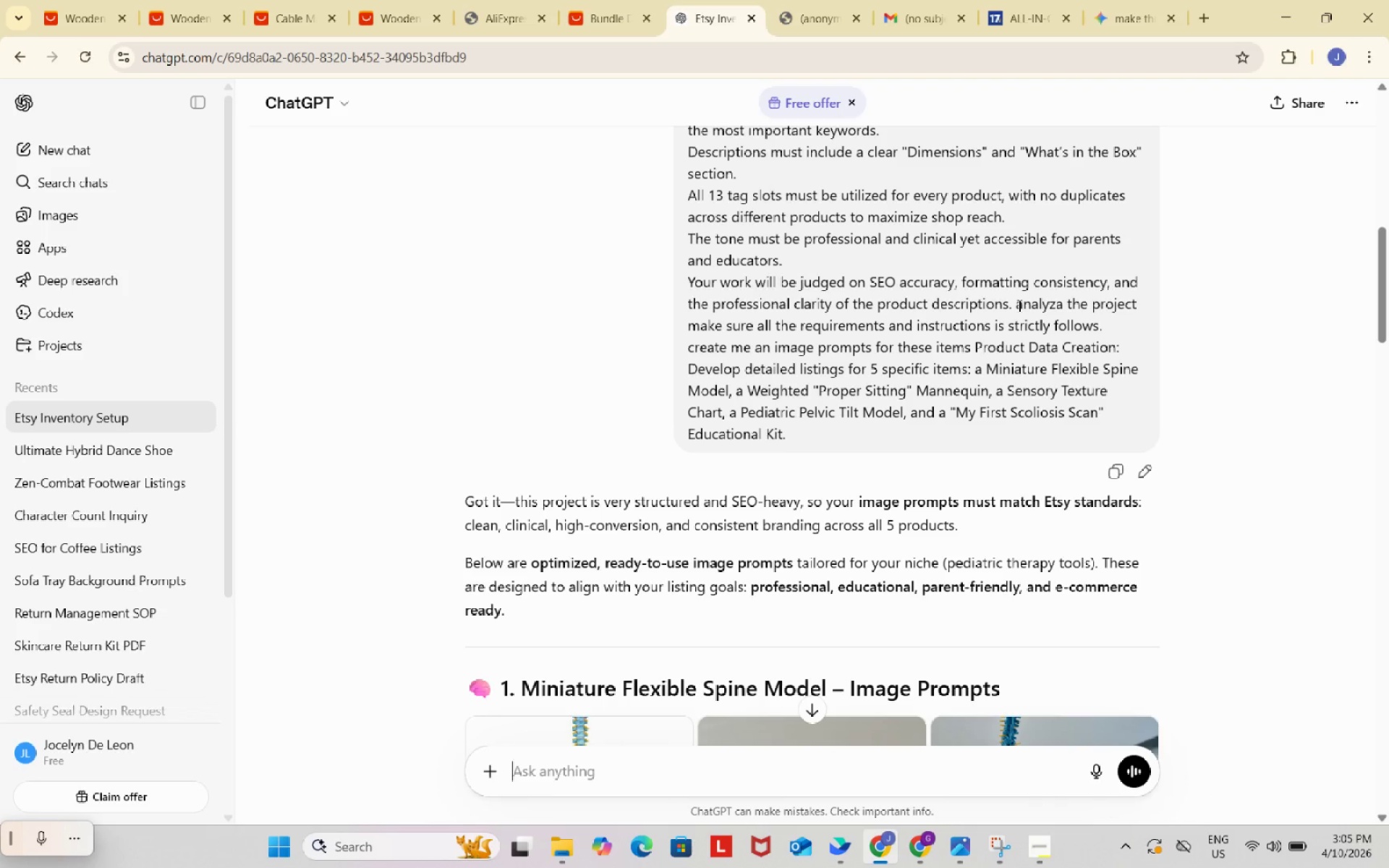 
wait(5.25)
 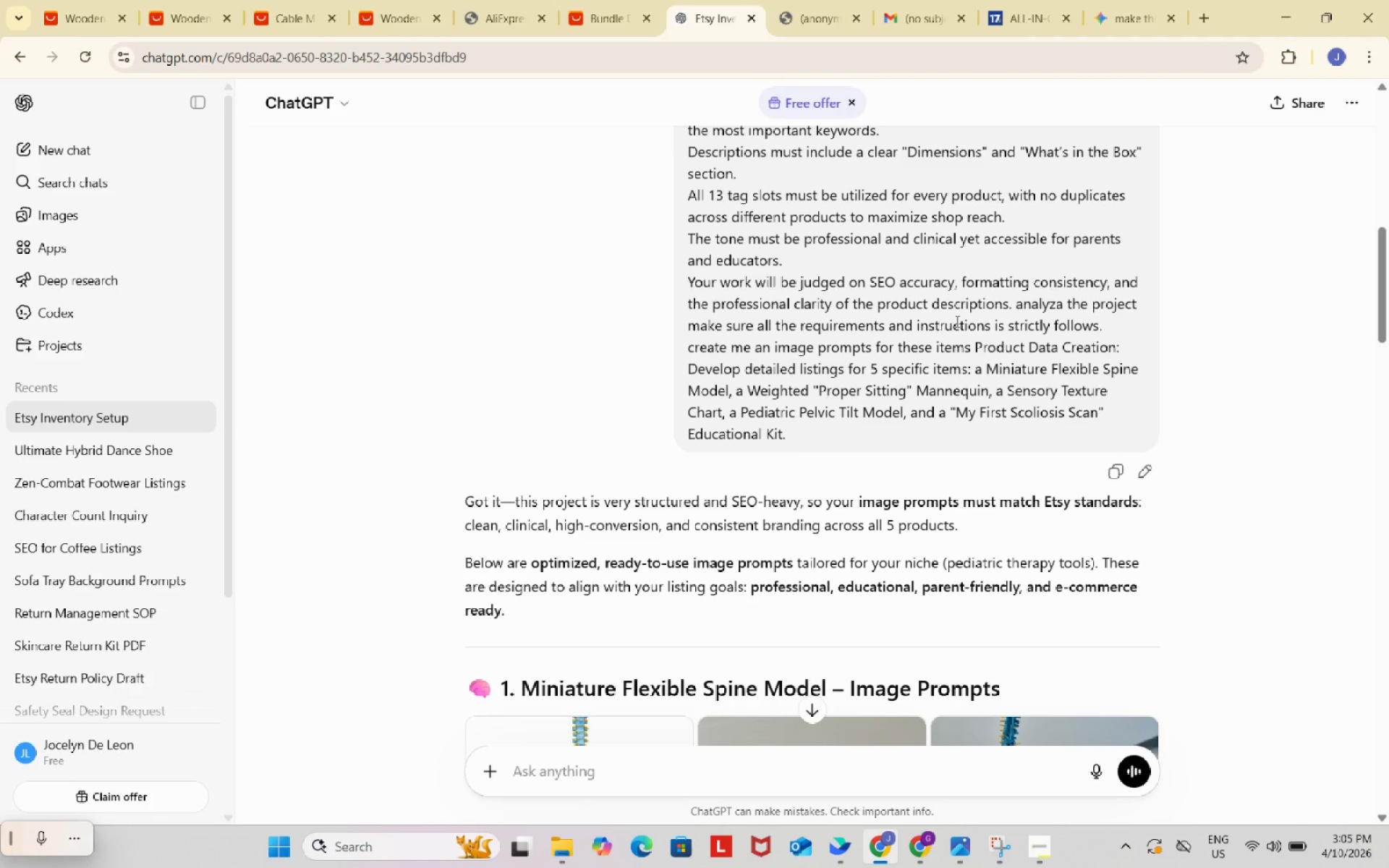 
left_click([1015, 305])
 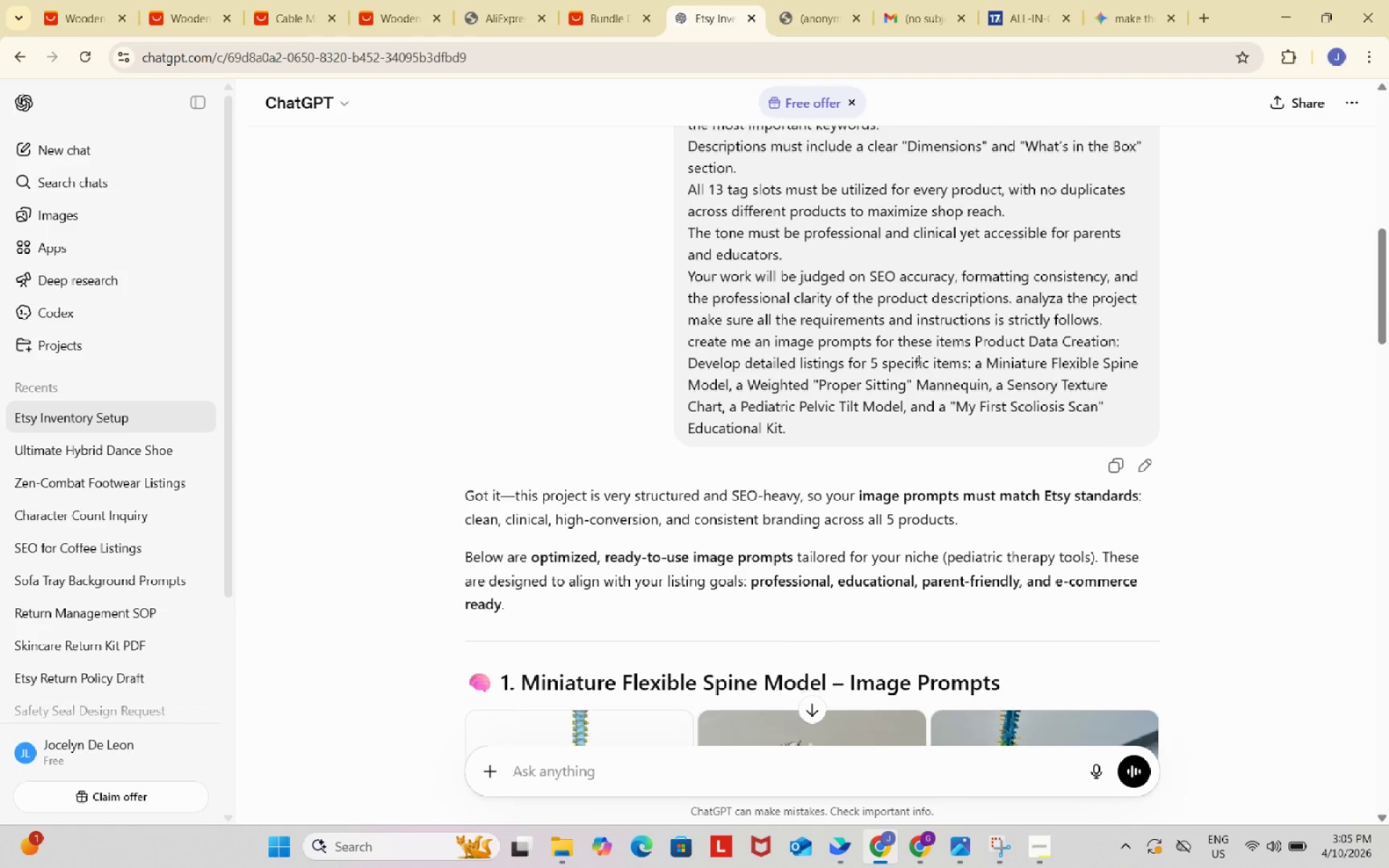 
scroll: coordinate [917, 359], scroll_direction: down, amount: 3.0
 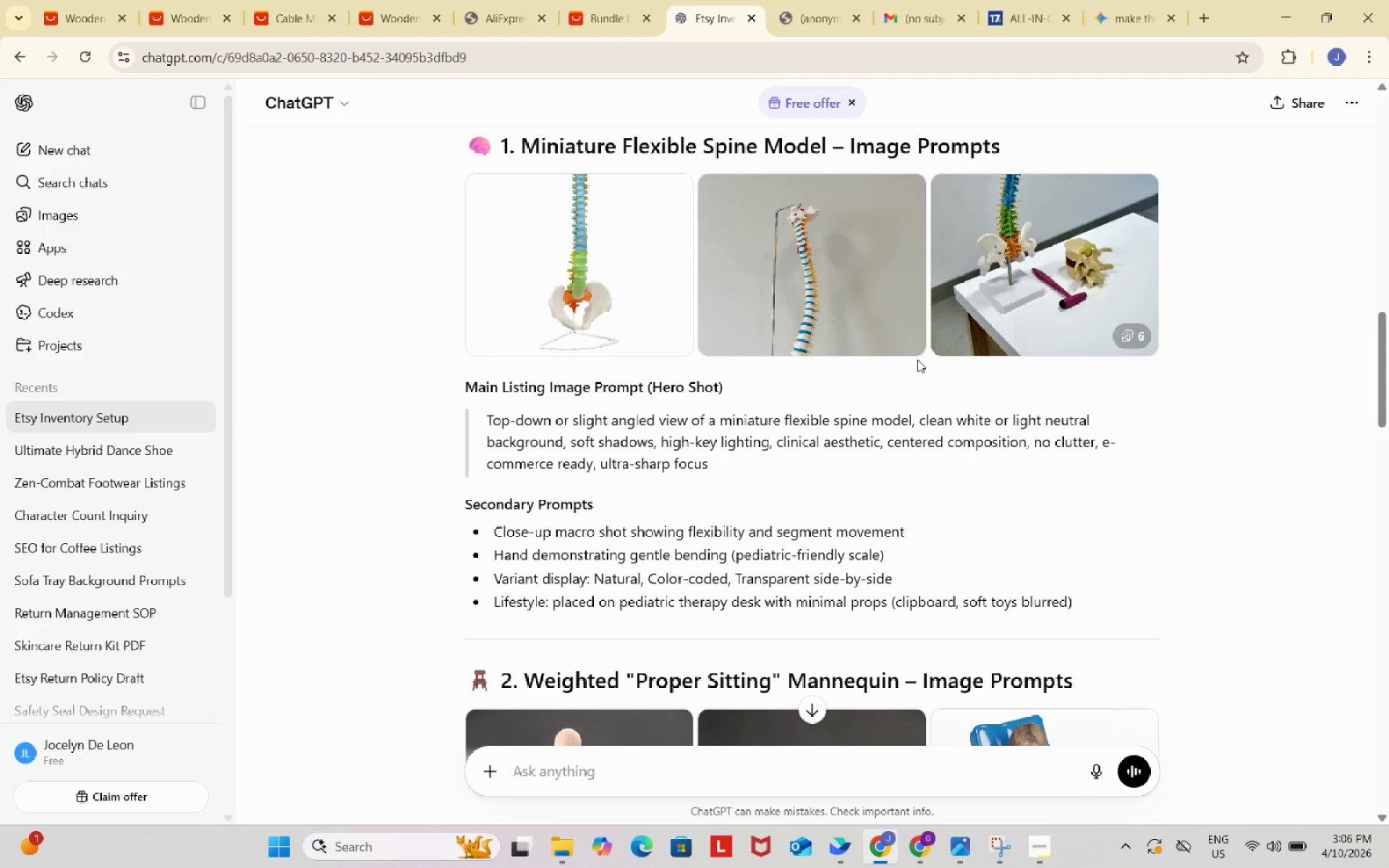 
scroll: coordinate [917, 359], scroll_direction: up, amount: 1.0
 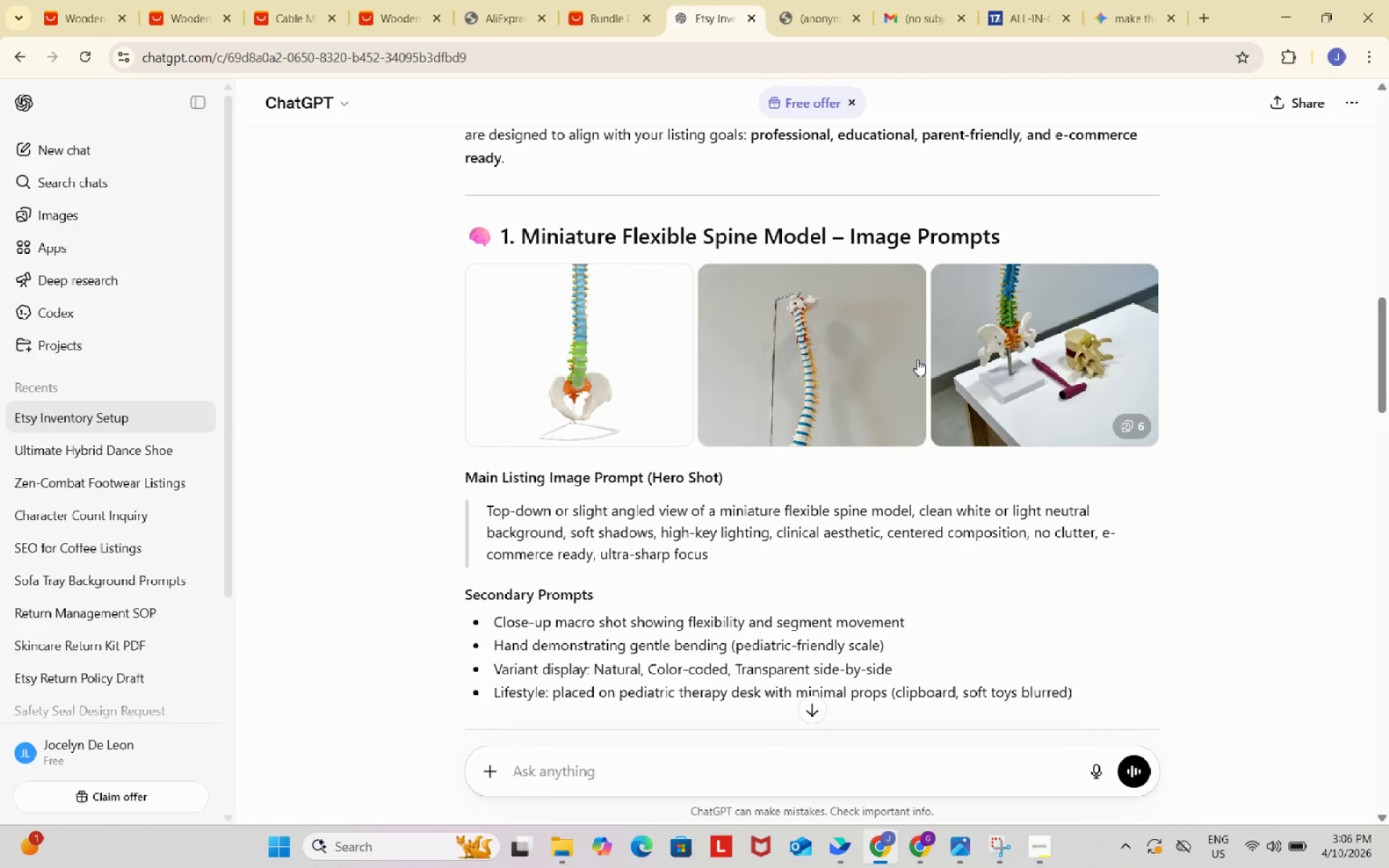 
scroll: coordinate [917, 359], scroll_direction: down, amount: 15.0
 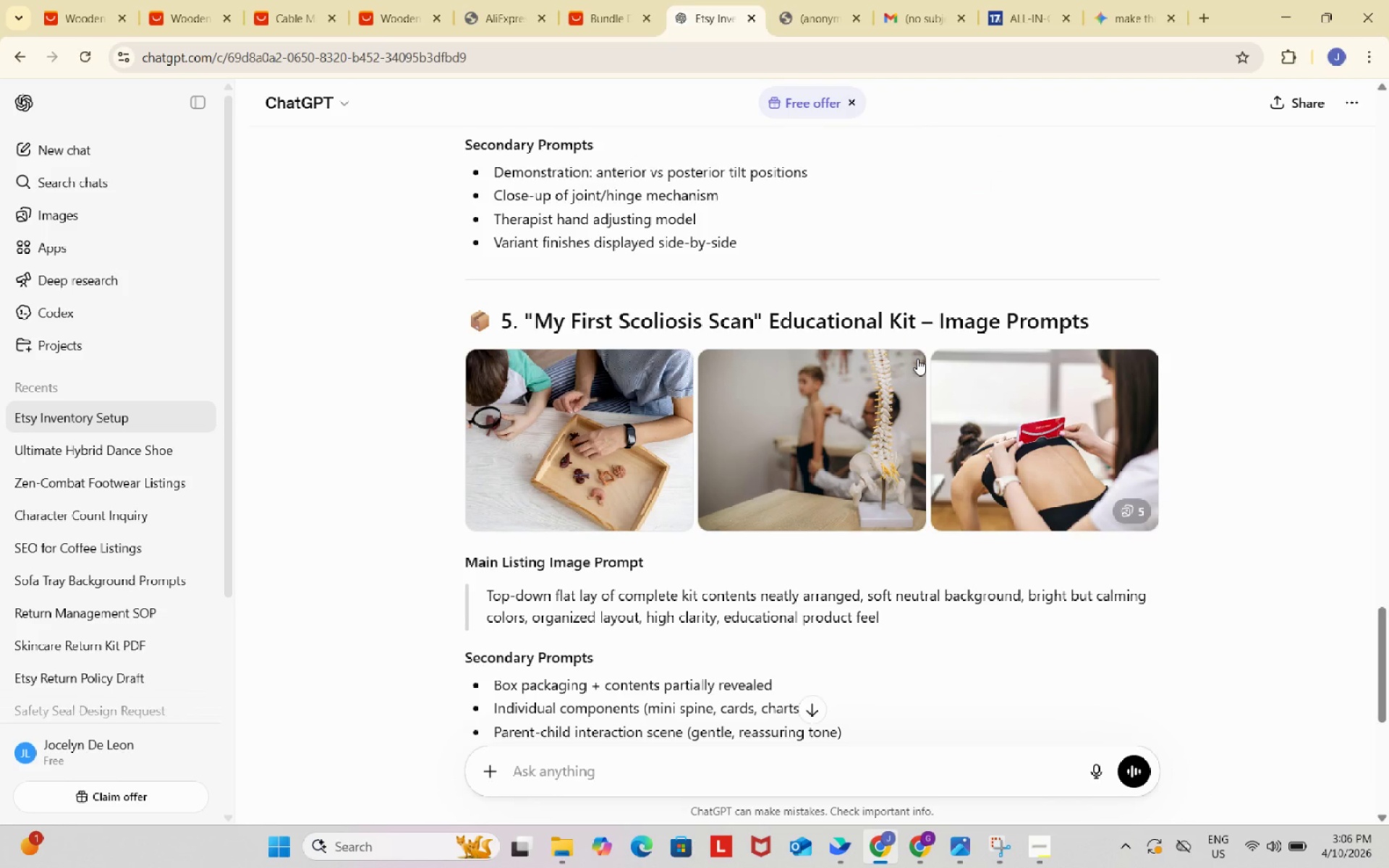 
wait(8.48)
 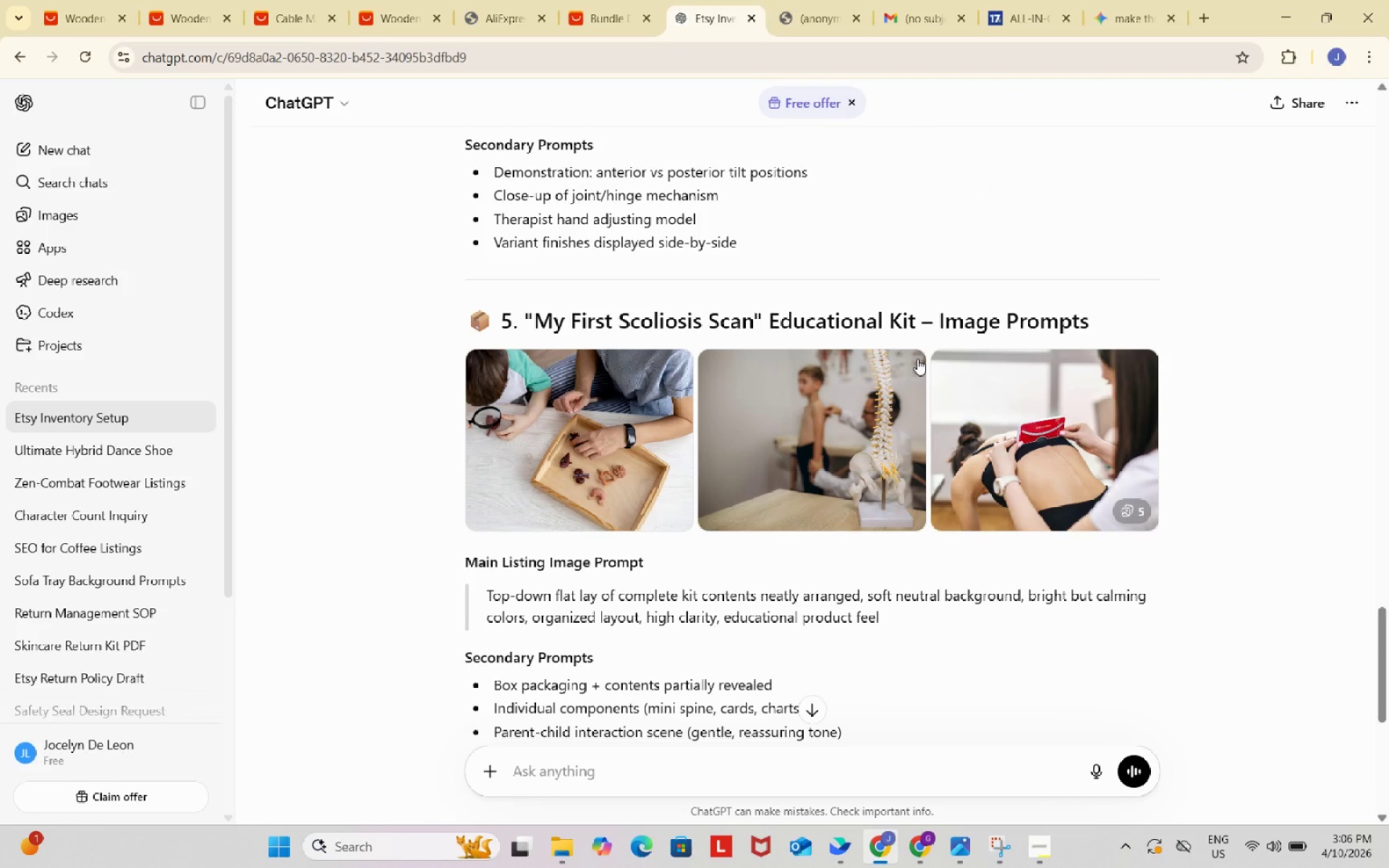 
scroll: coordinate [917, 358], scroll_direction: down, amount: 3.0
 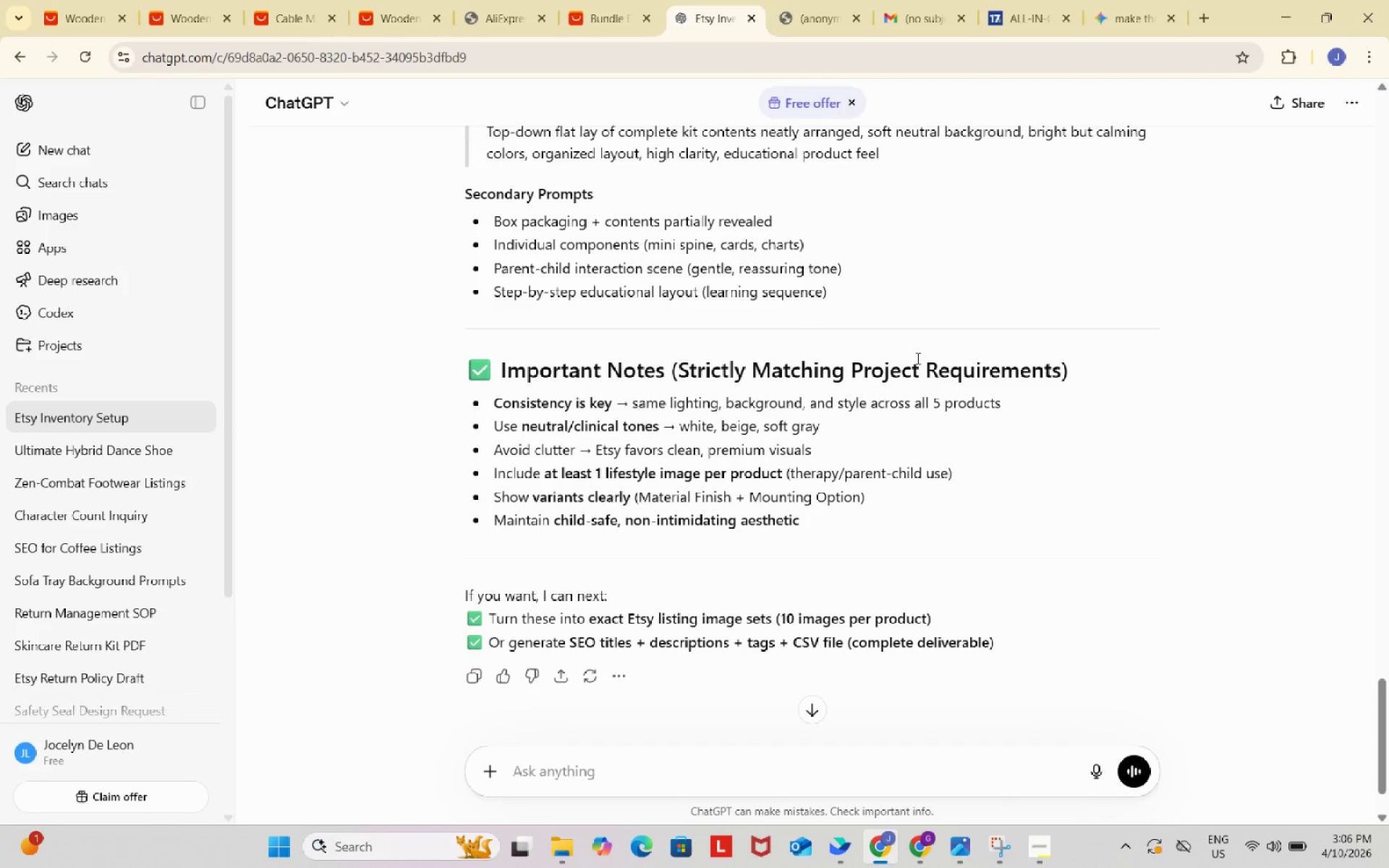 
wait(8.88)
 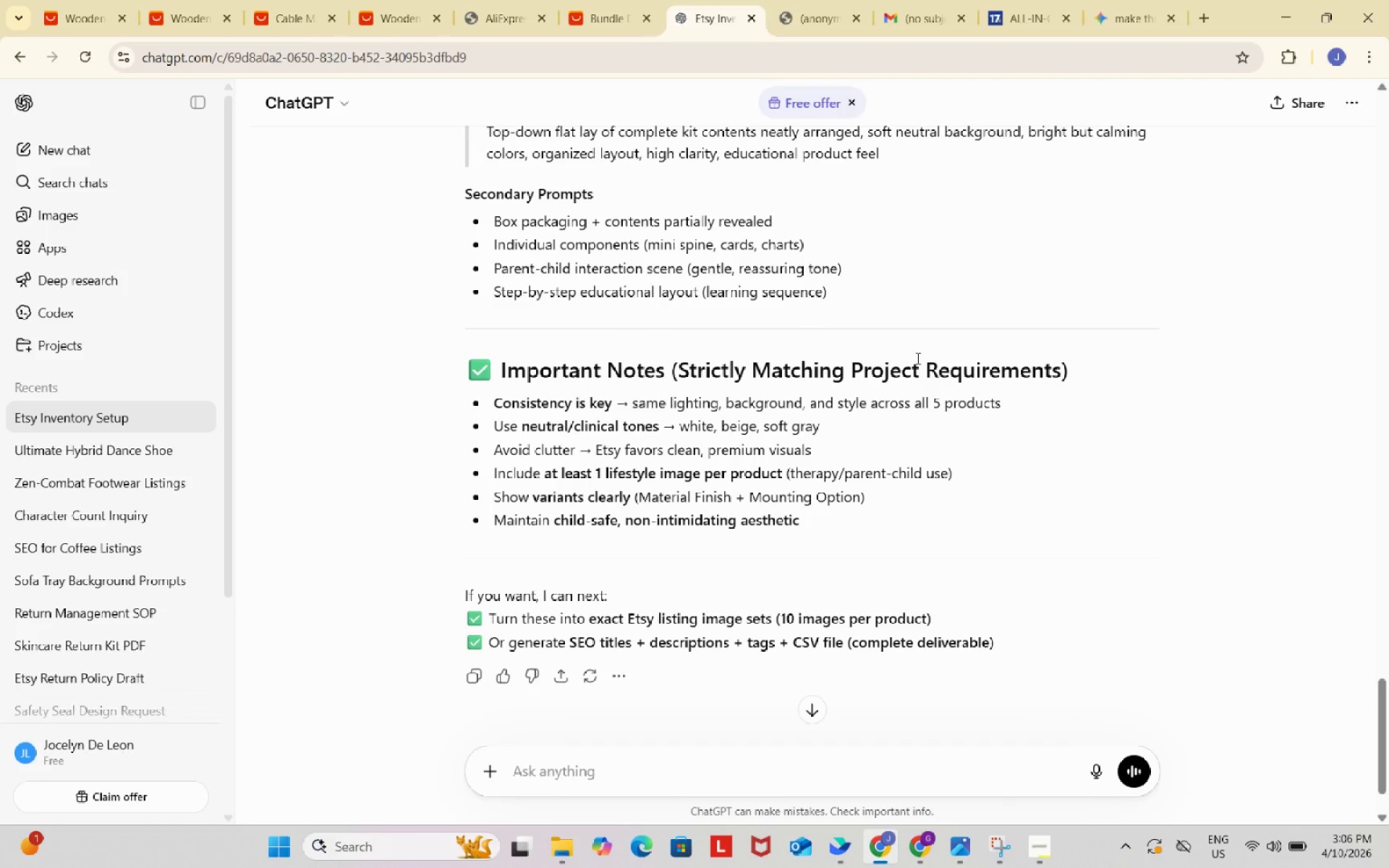 
scroll: coordinate [917, 358], scroll_direction: up, amount: 8.0
 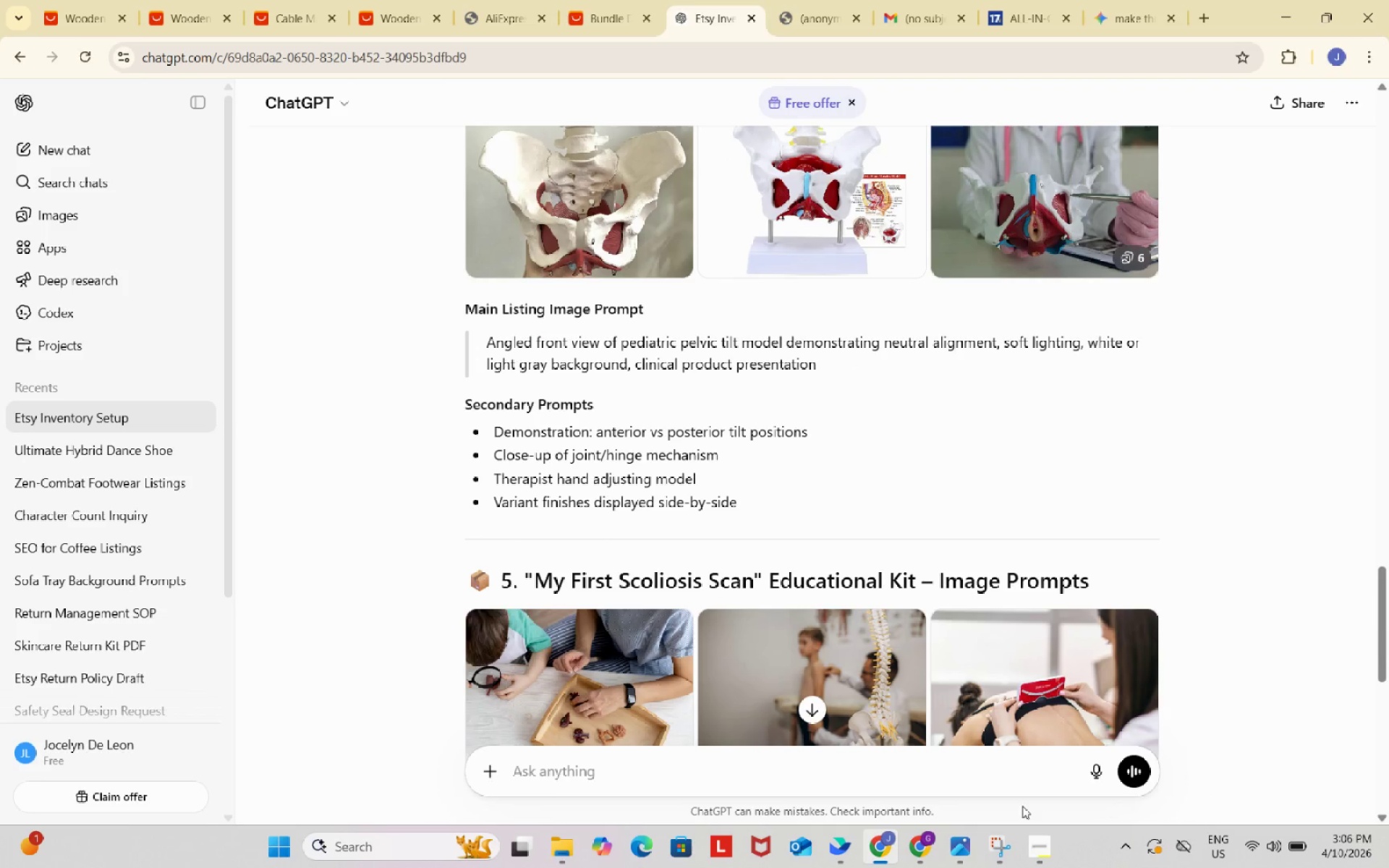 
left_click([1039, 841])